 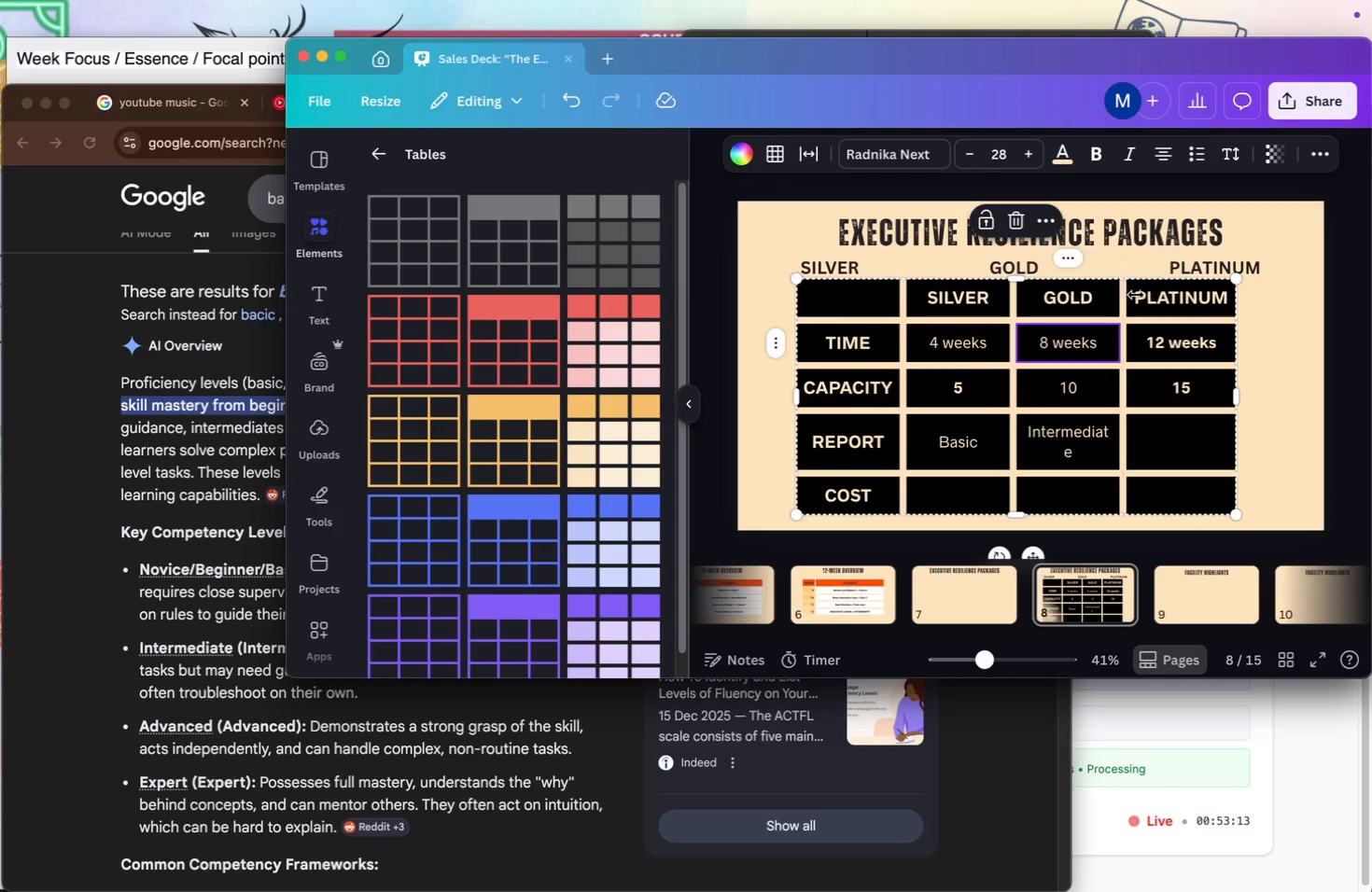 
left_click([1332, 158])
 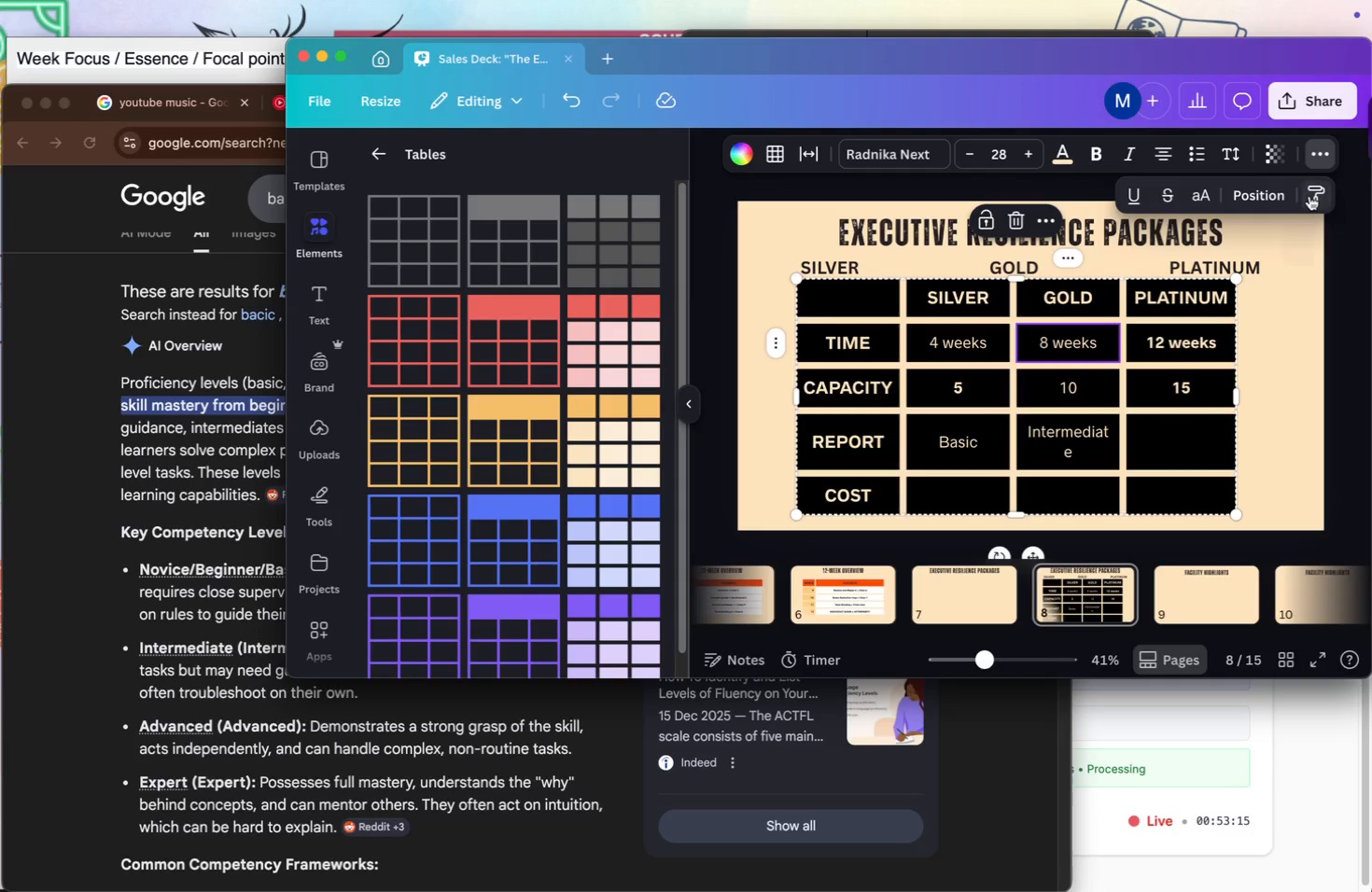 
left_click([1309, 196])
 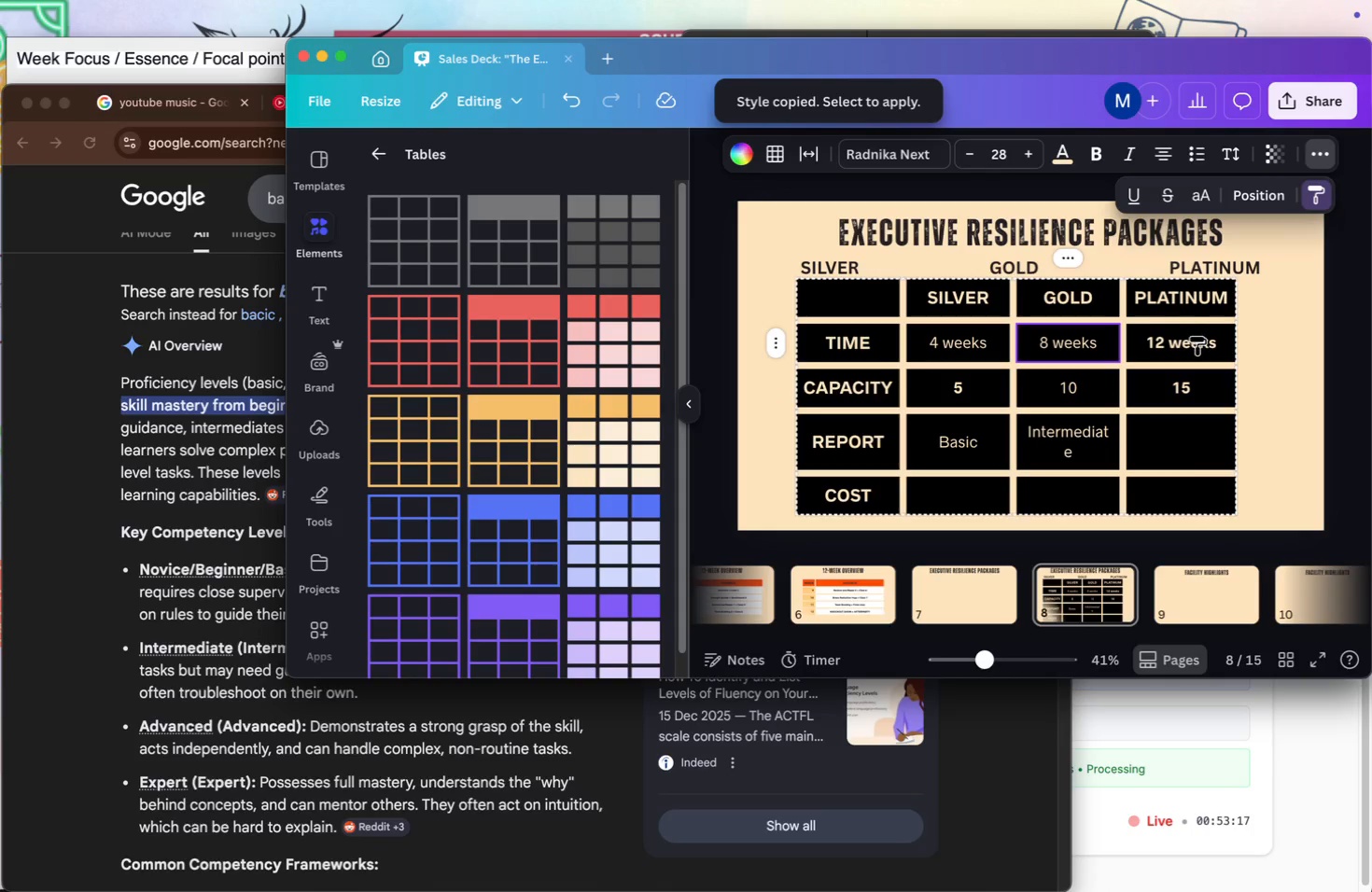 
left_click([1197, 338])
 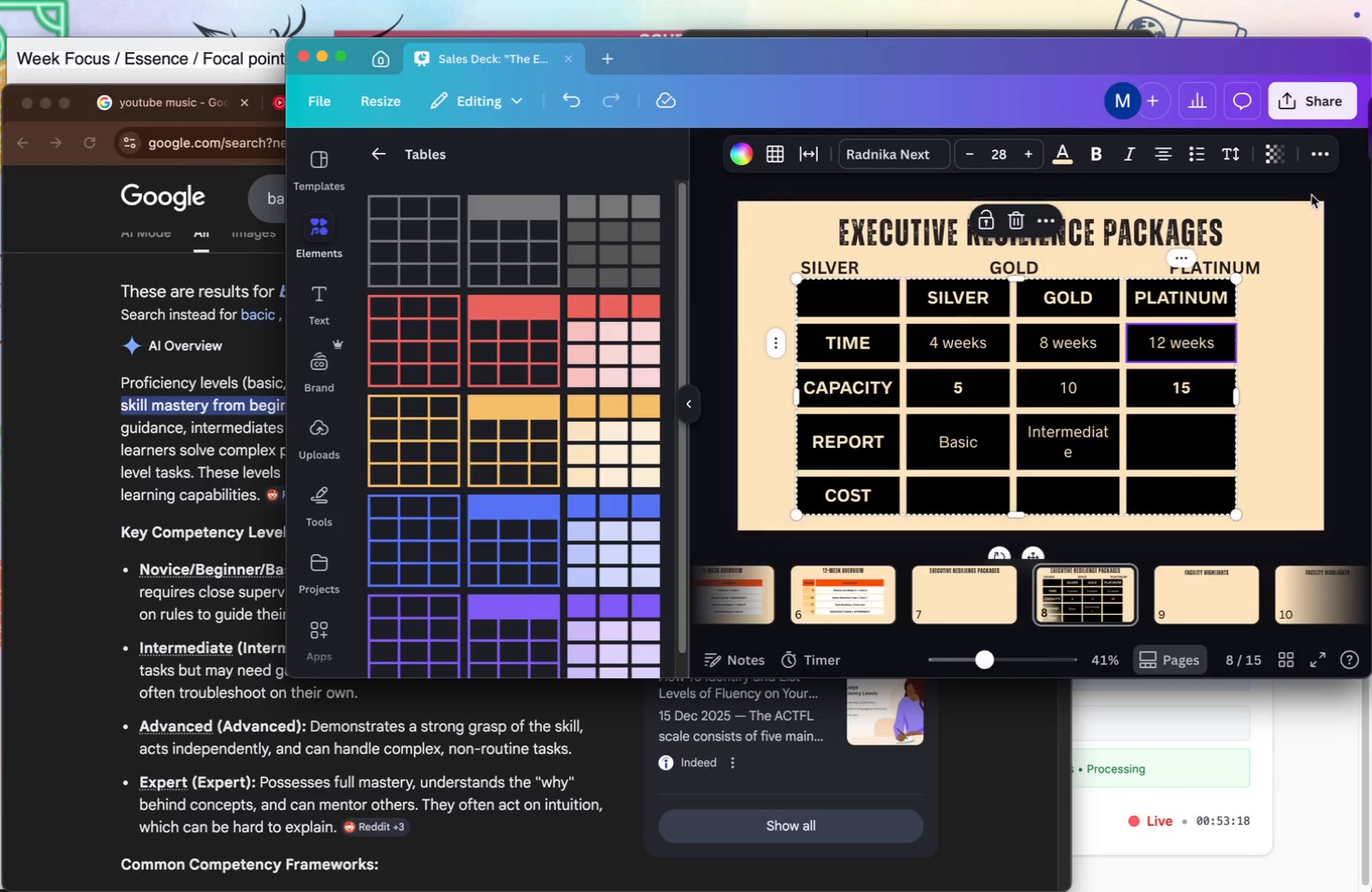 
mouse_move([1316, 195])
 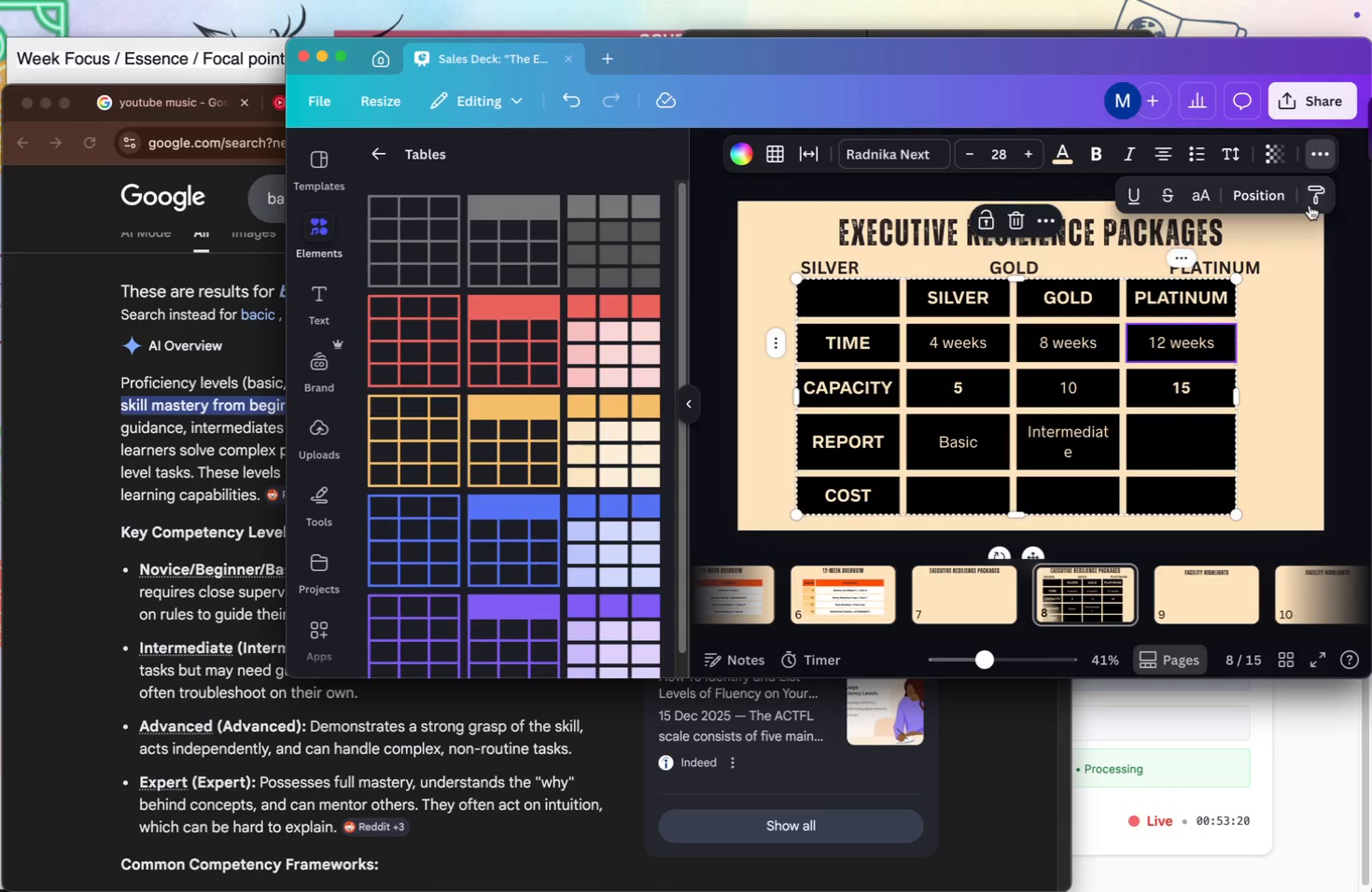 
left_click([1314, 197])
 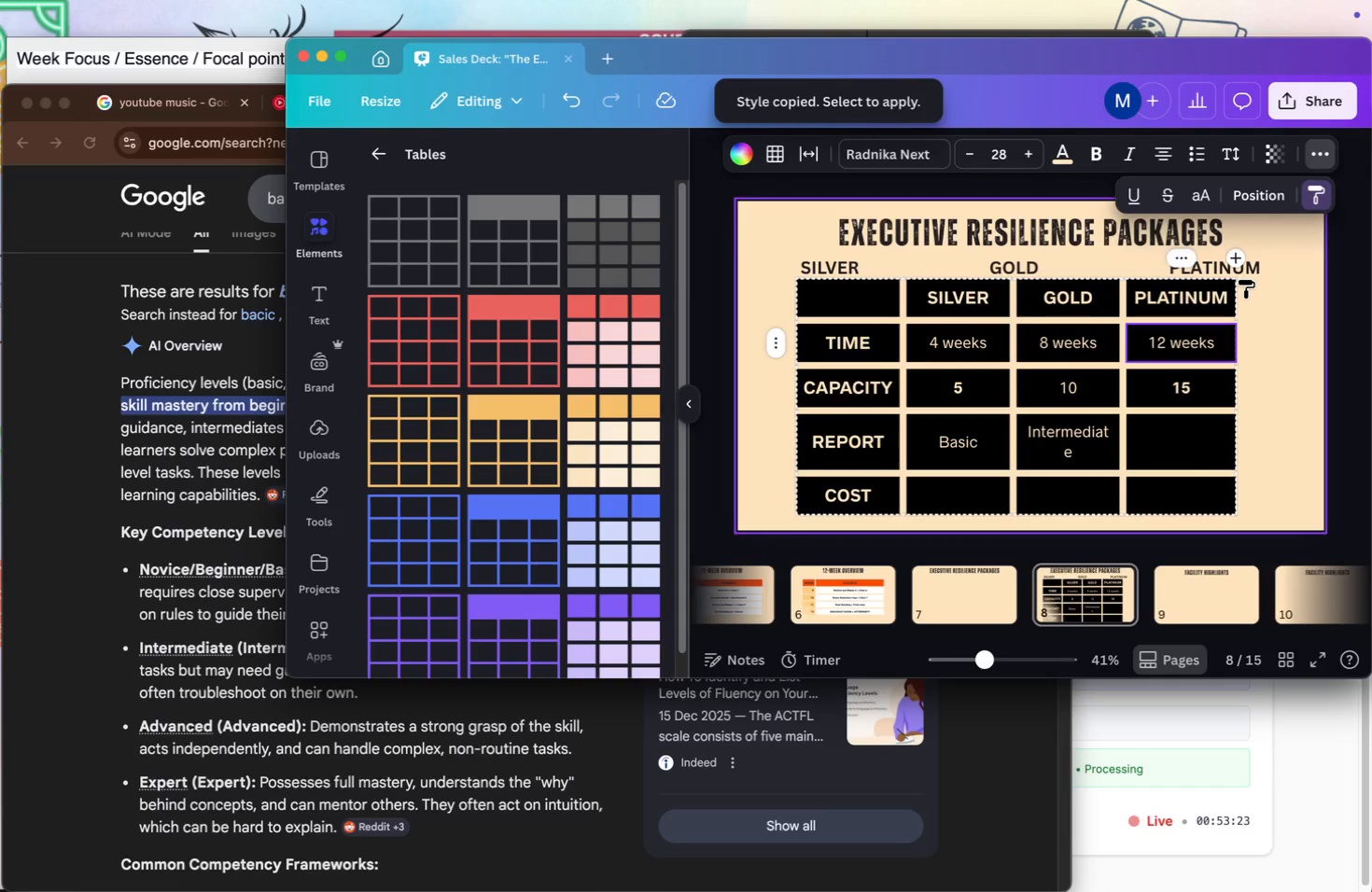 
left_click([1355, 285])
 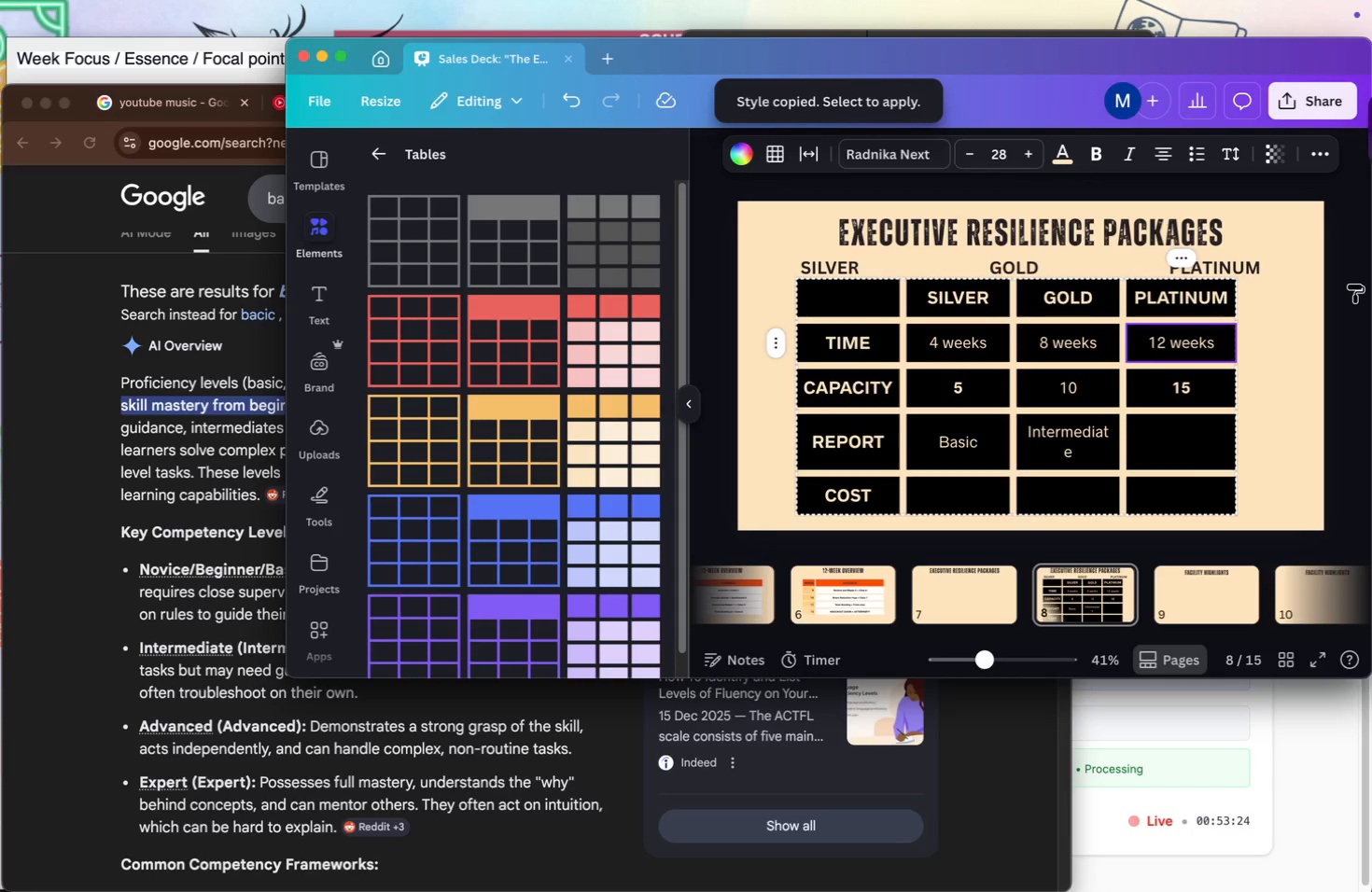 
left_click([1355, 285])
 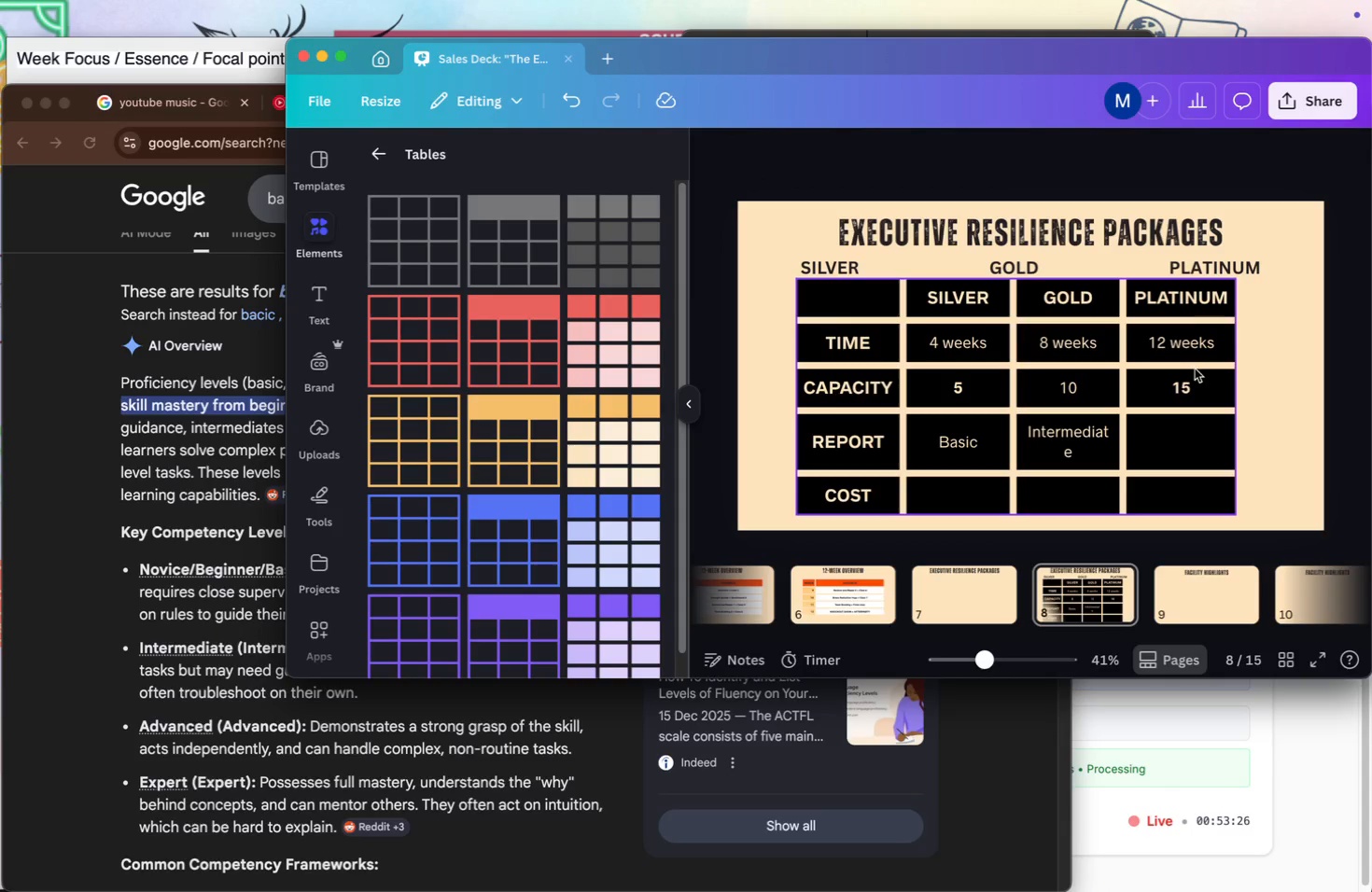 
left_click([1188, 381])
 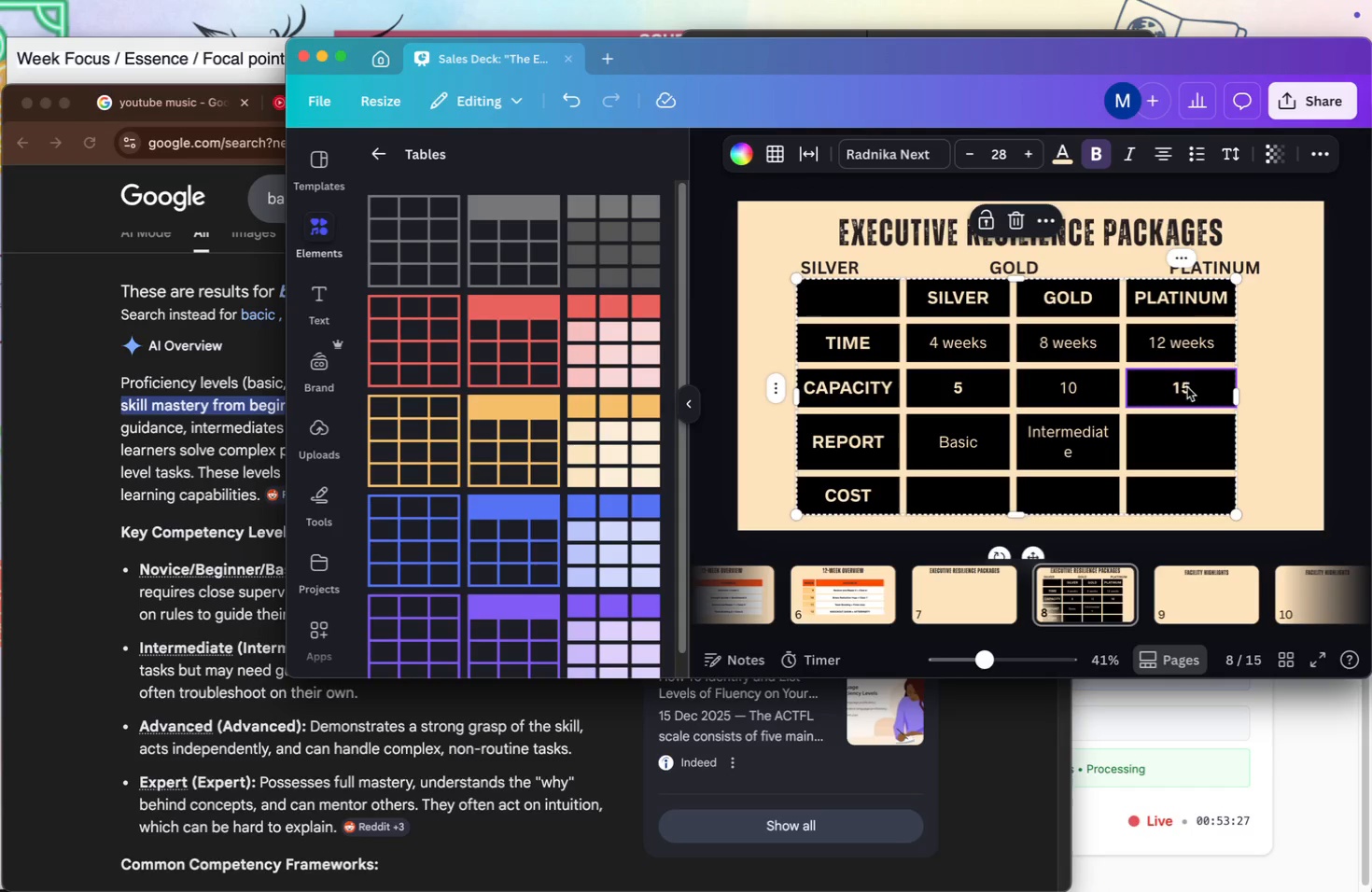 
left_click([1187, 387])
 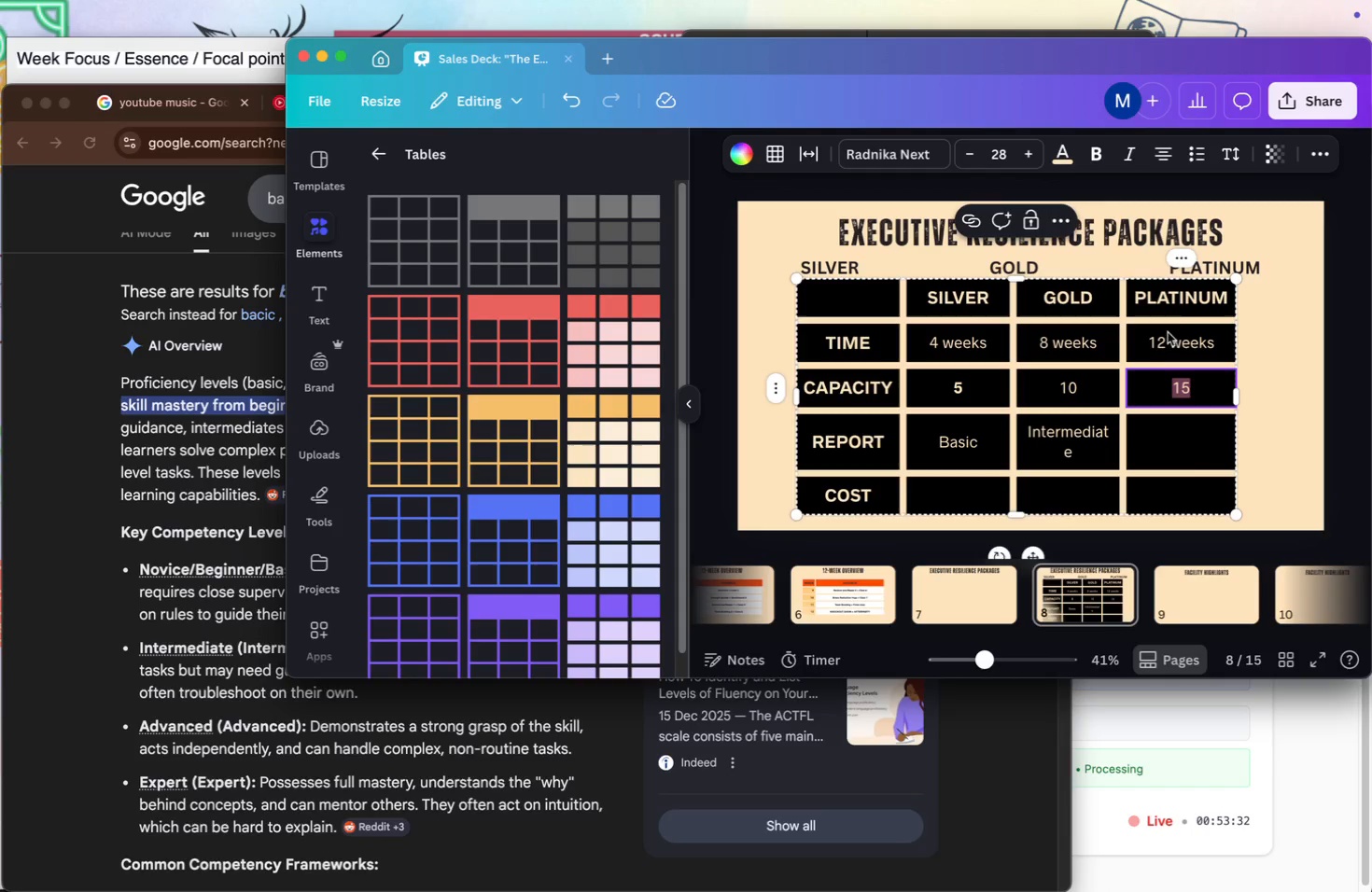 
wait(6.55)
 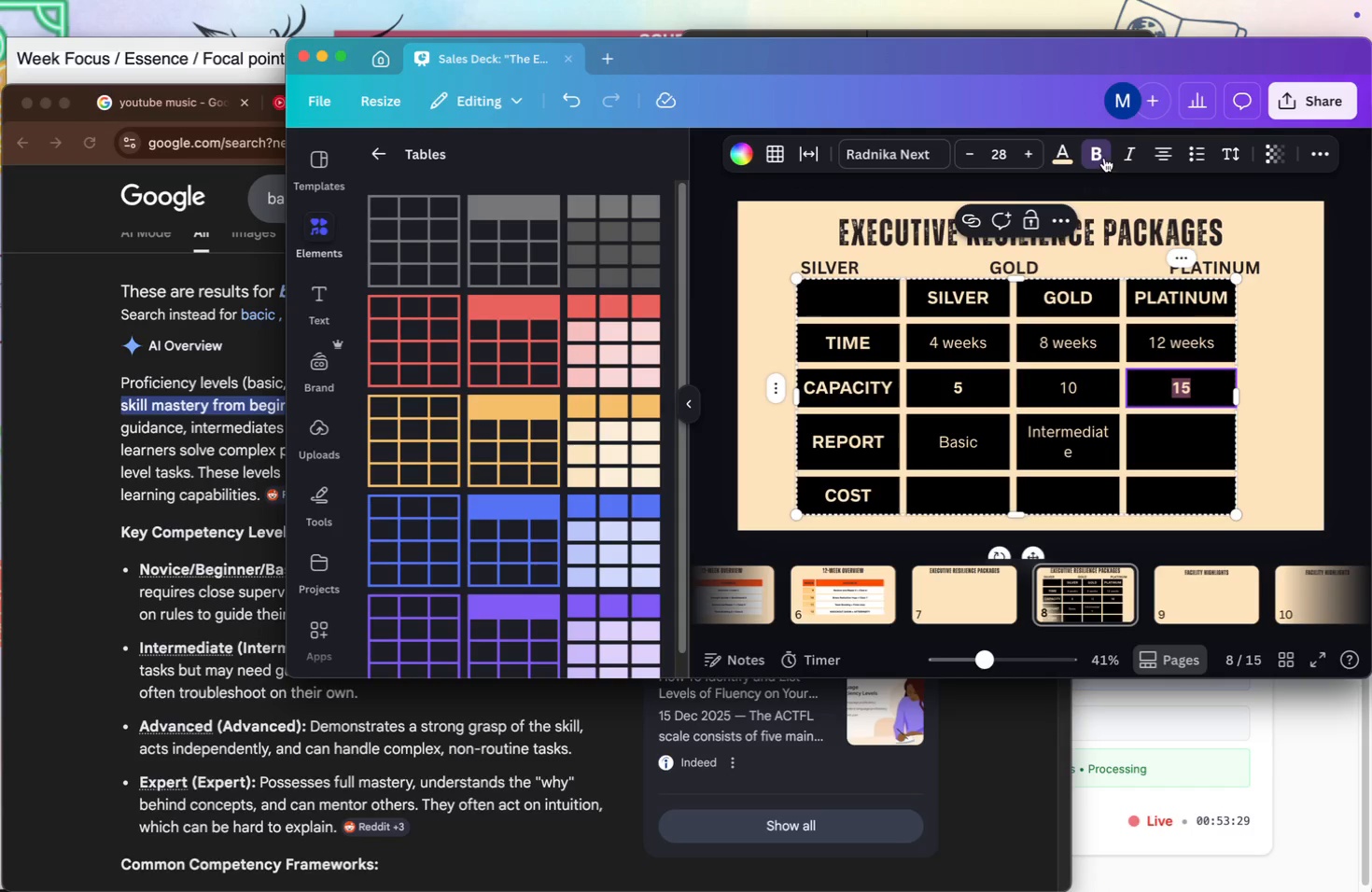 
left_click_drag(start_coordinate=[1120, 297], to_coordinate=[1129, 300])
 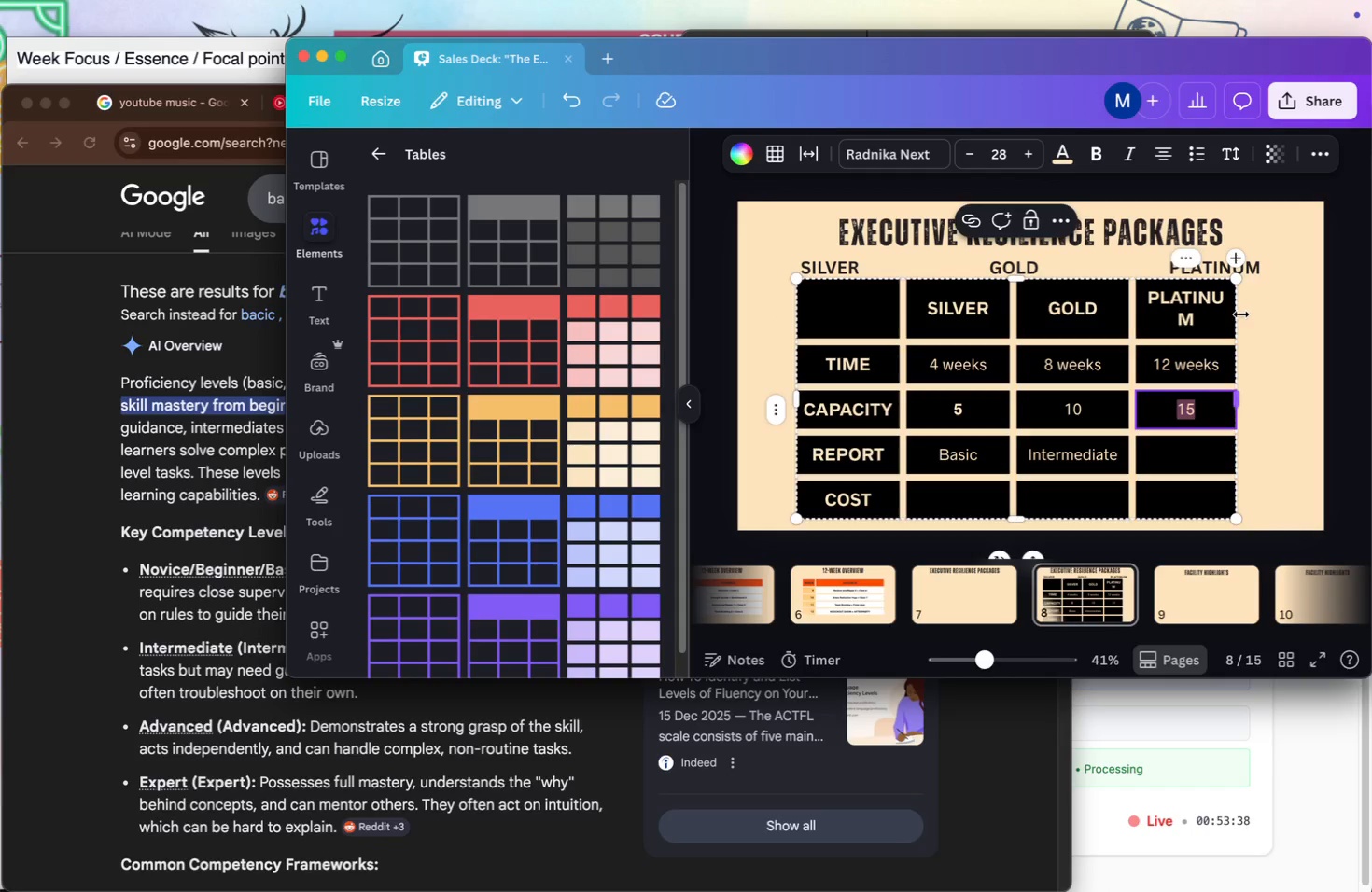 
left_click_drag(start_coordinate=[1236, 314], to_coordinate=[1245, 315])
 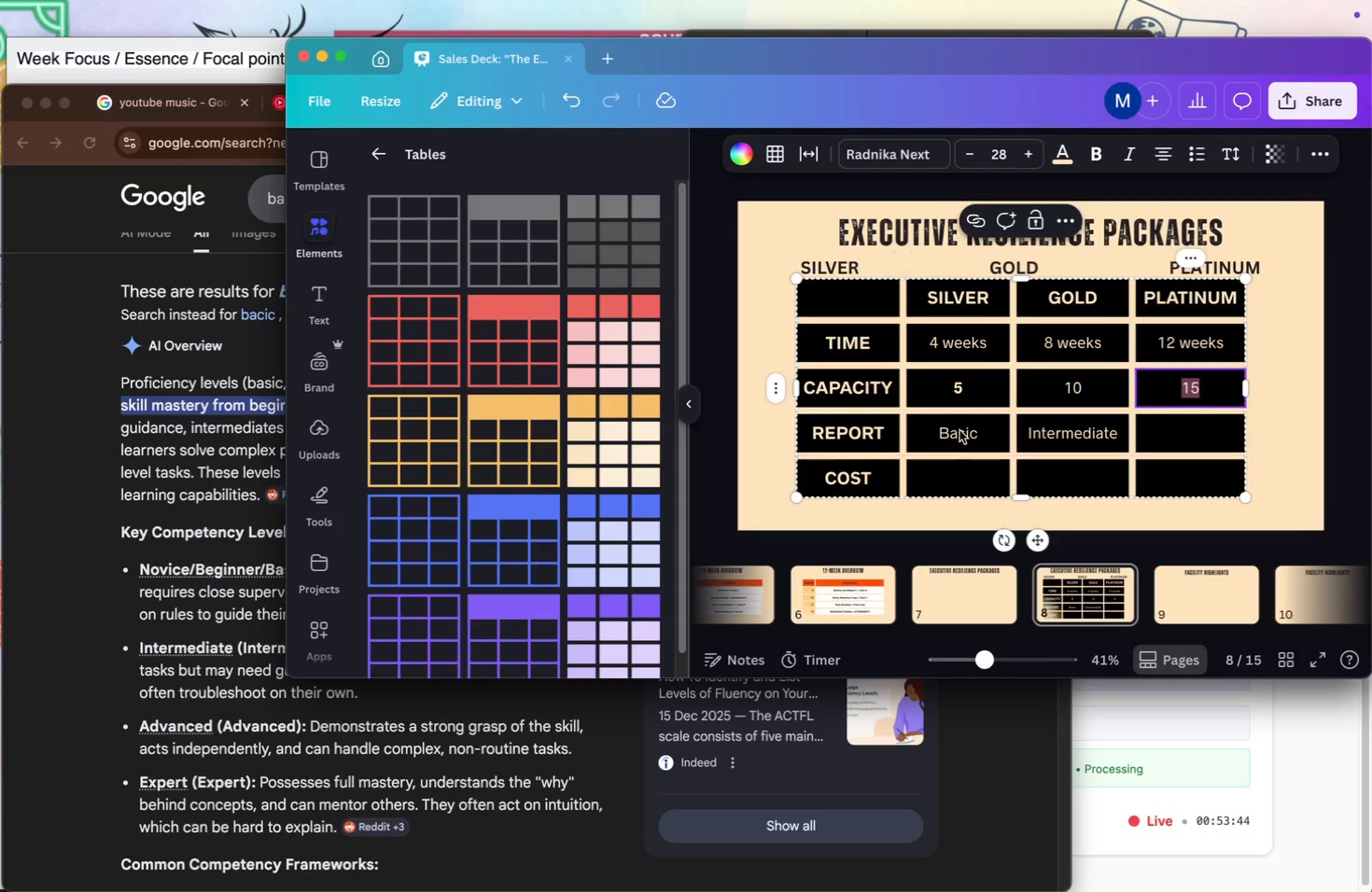 
left_click([959, 390])
 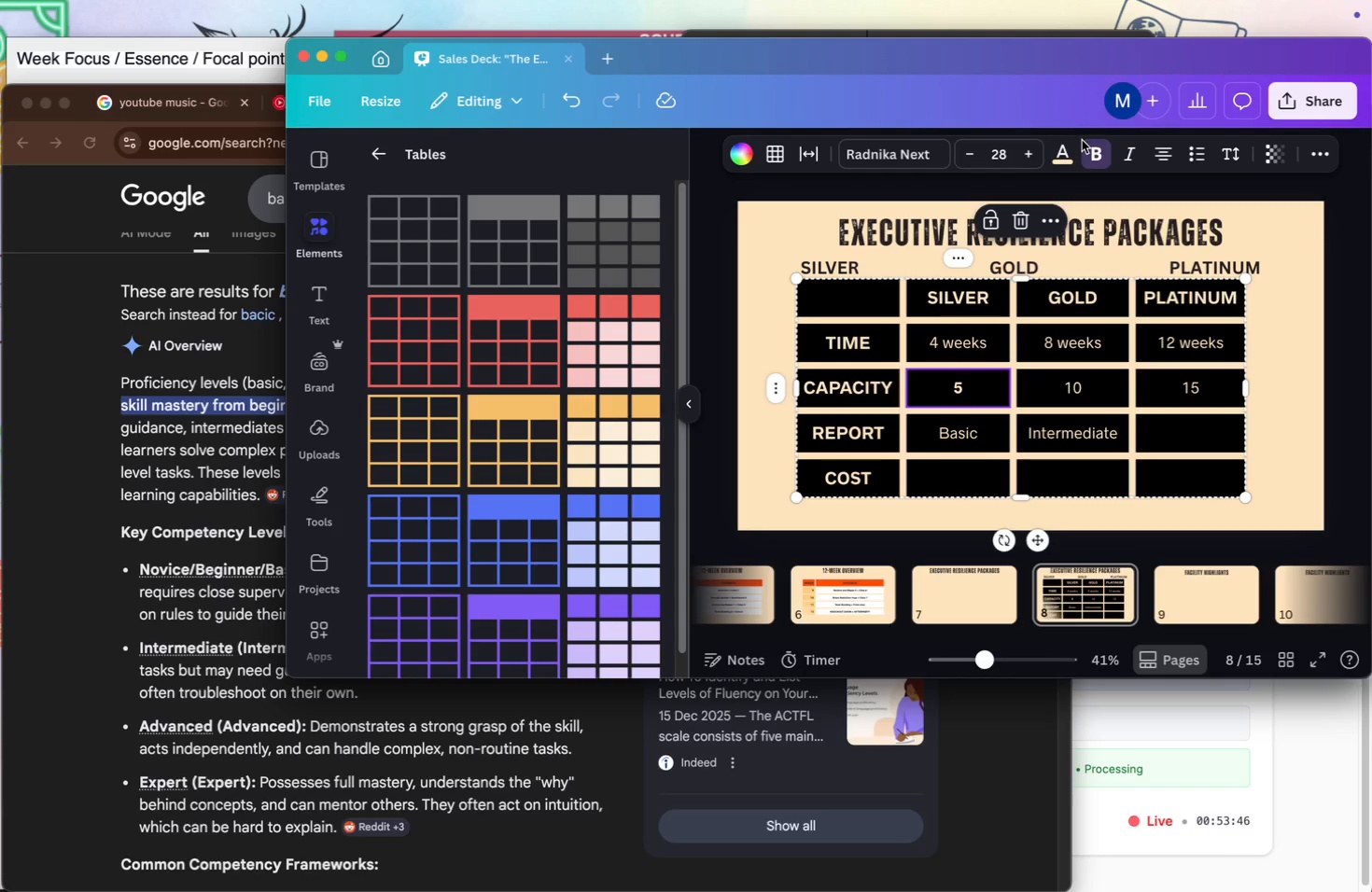 
left_click([1090, 144])
 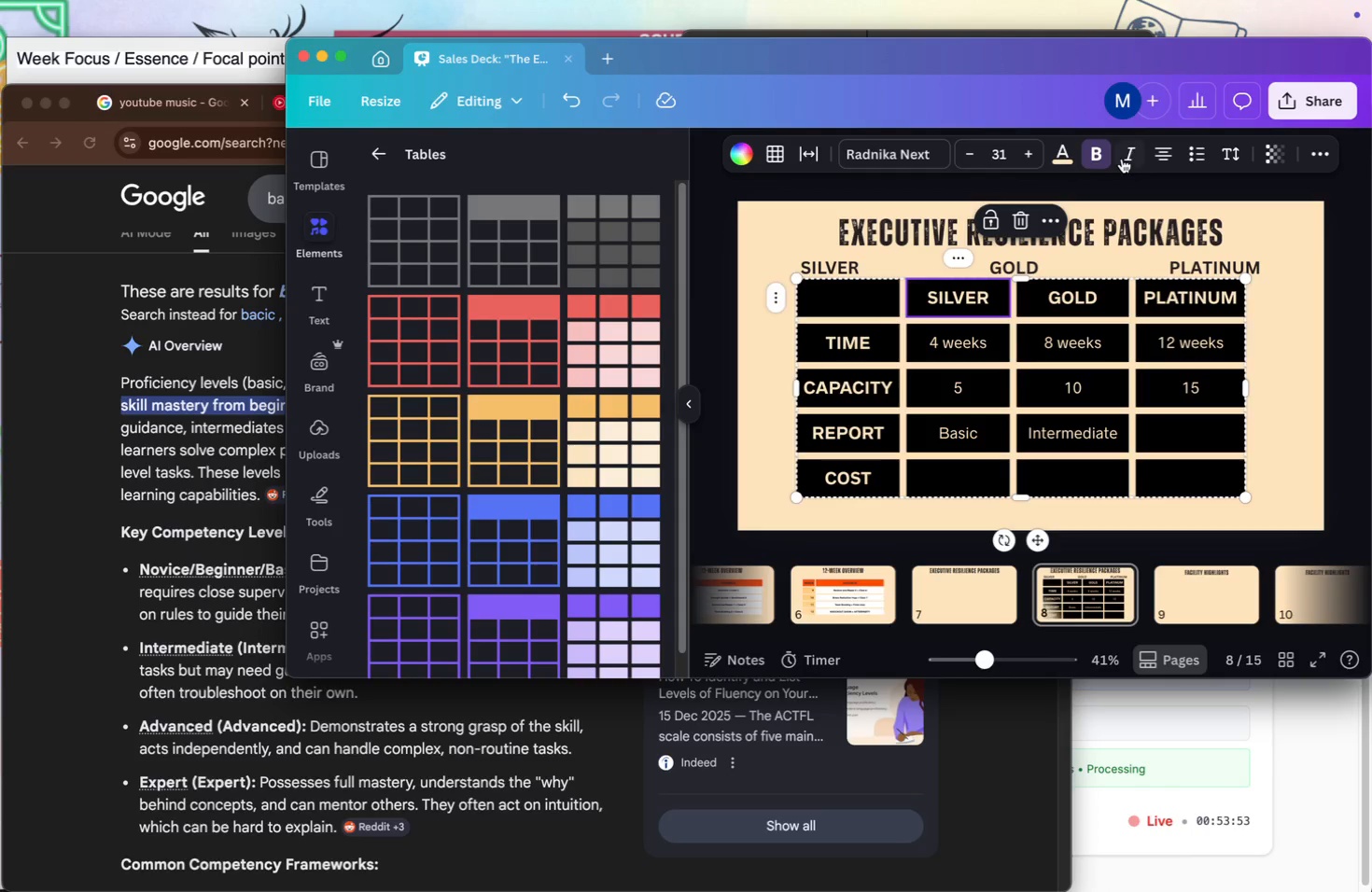 
wait(11.46)
 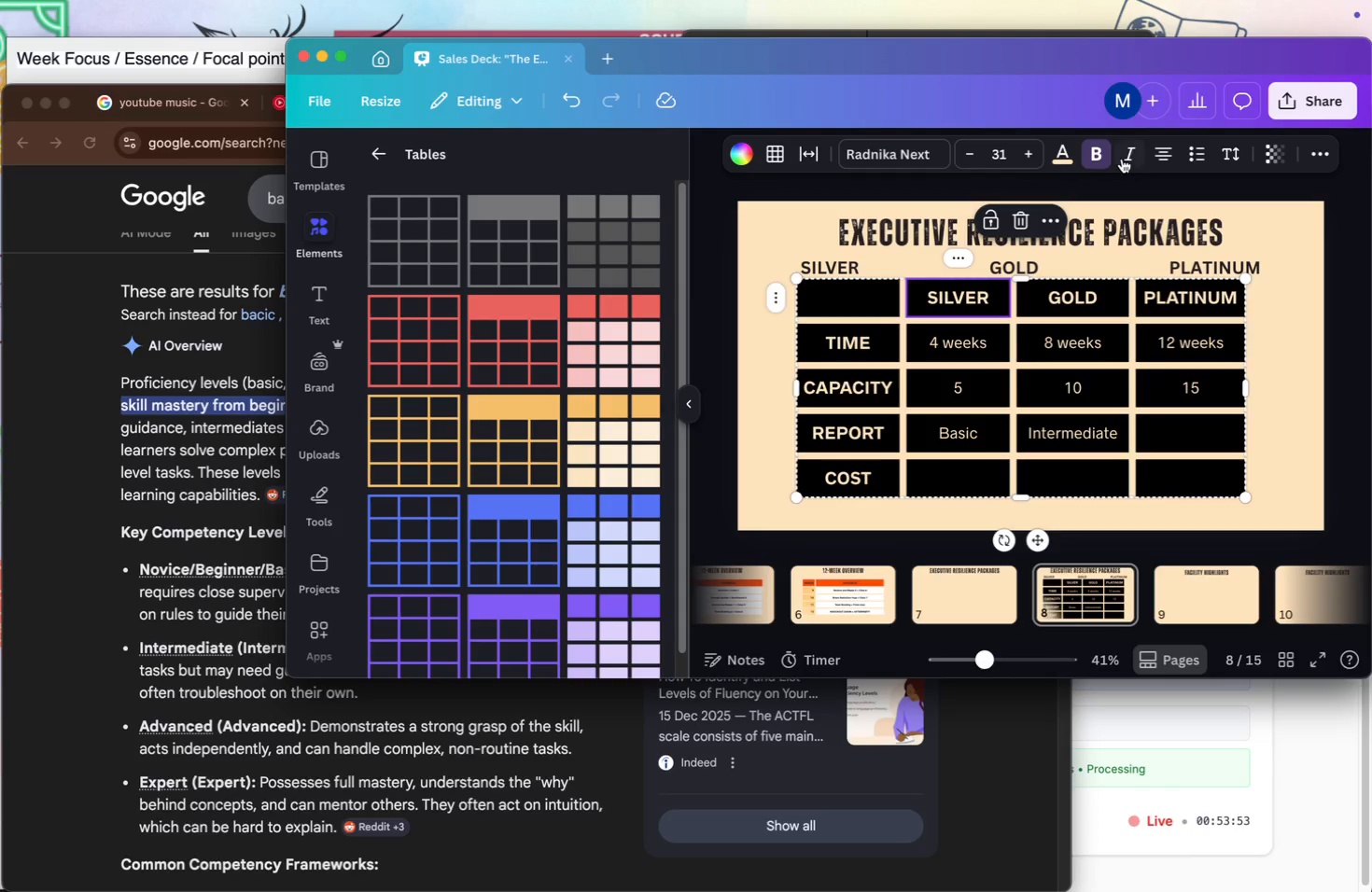 
left_click([881, 392])
 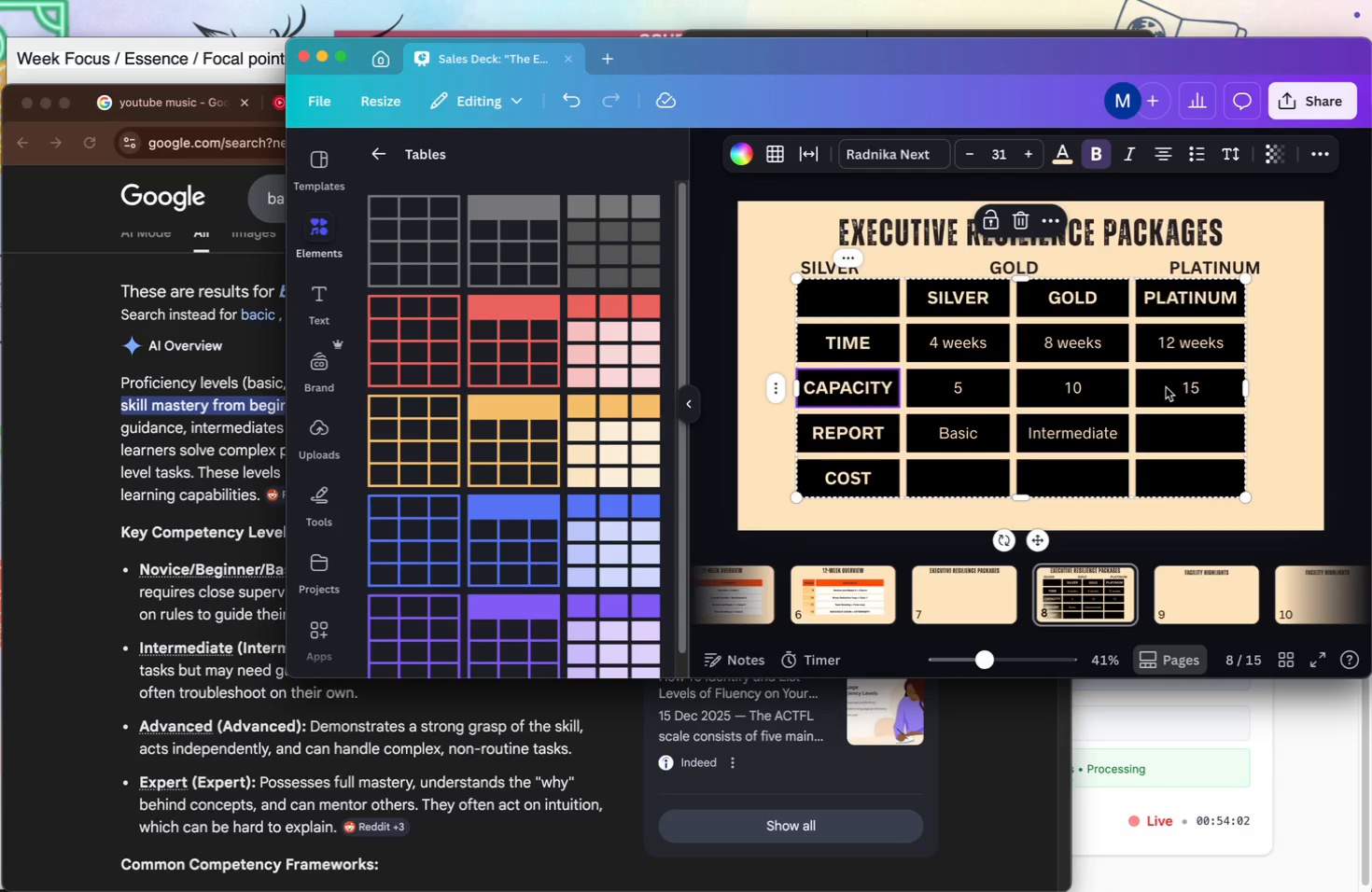 
wait(5.9)
 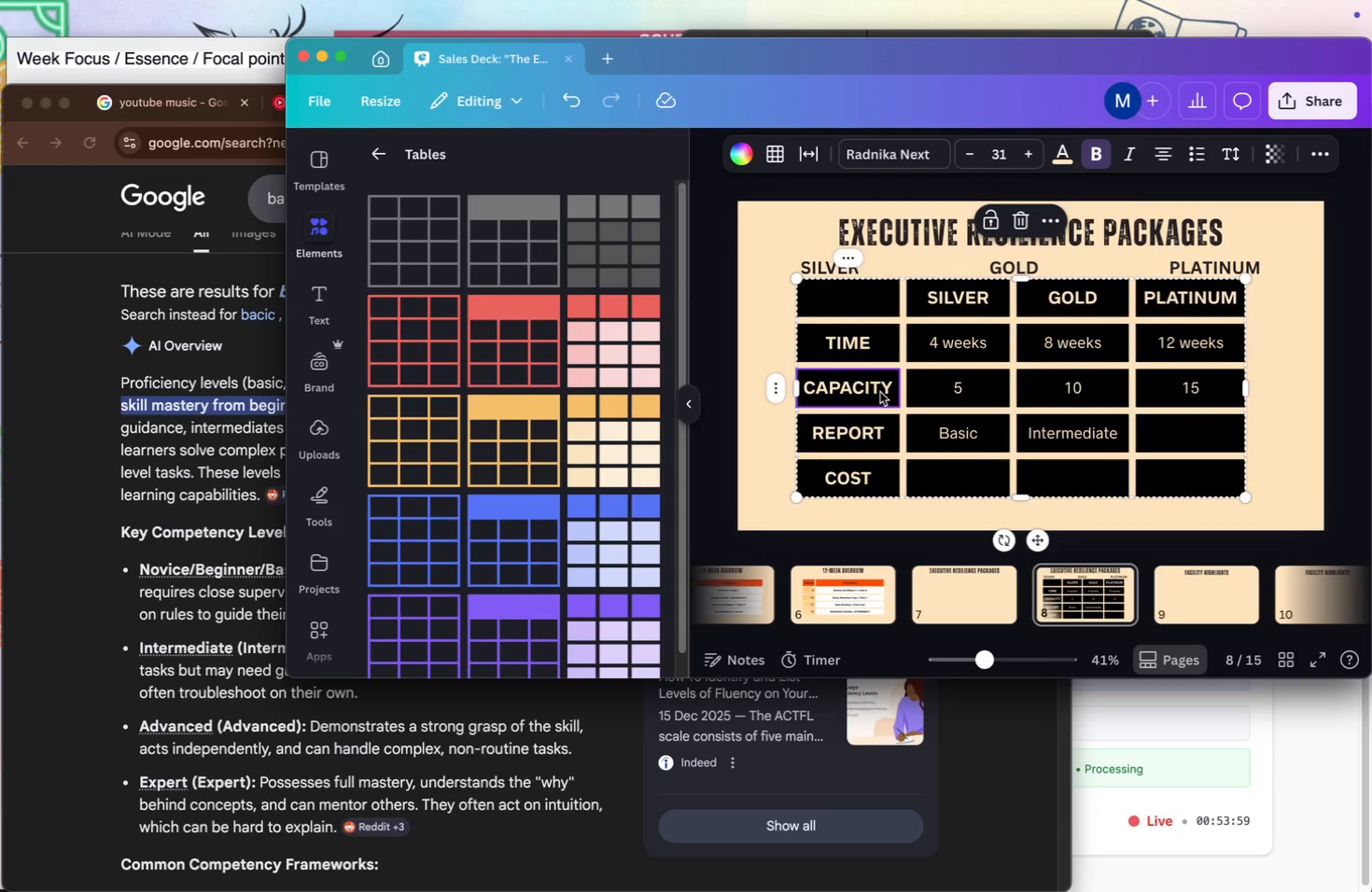 
left_click([949, 341])
 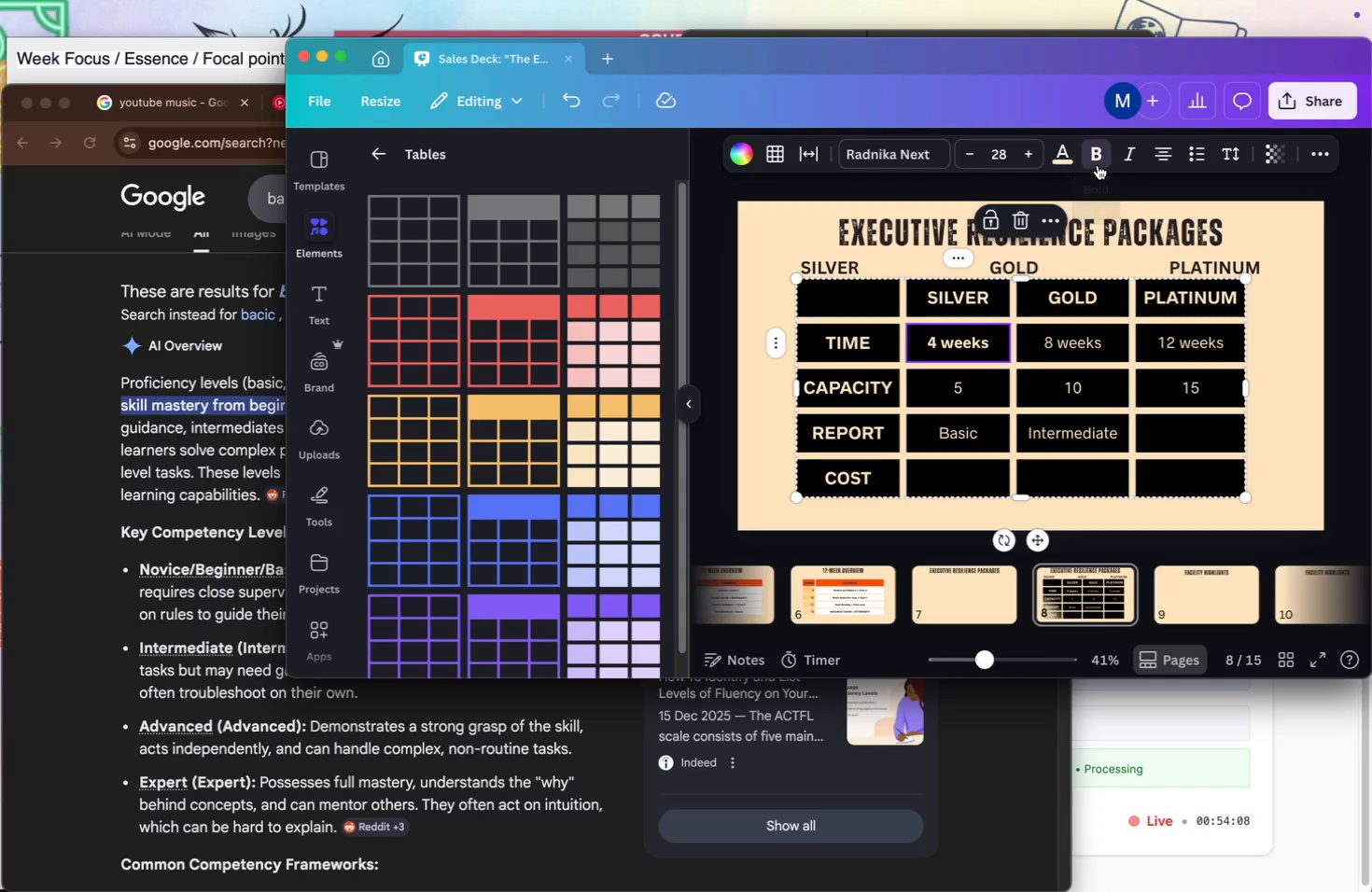 
wait(9.55)
 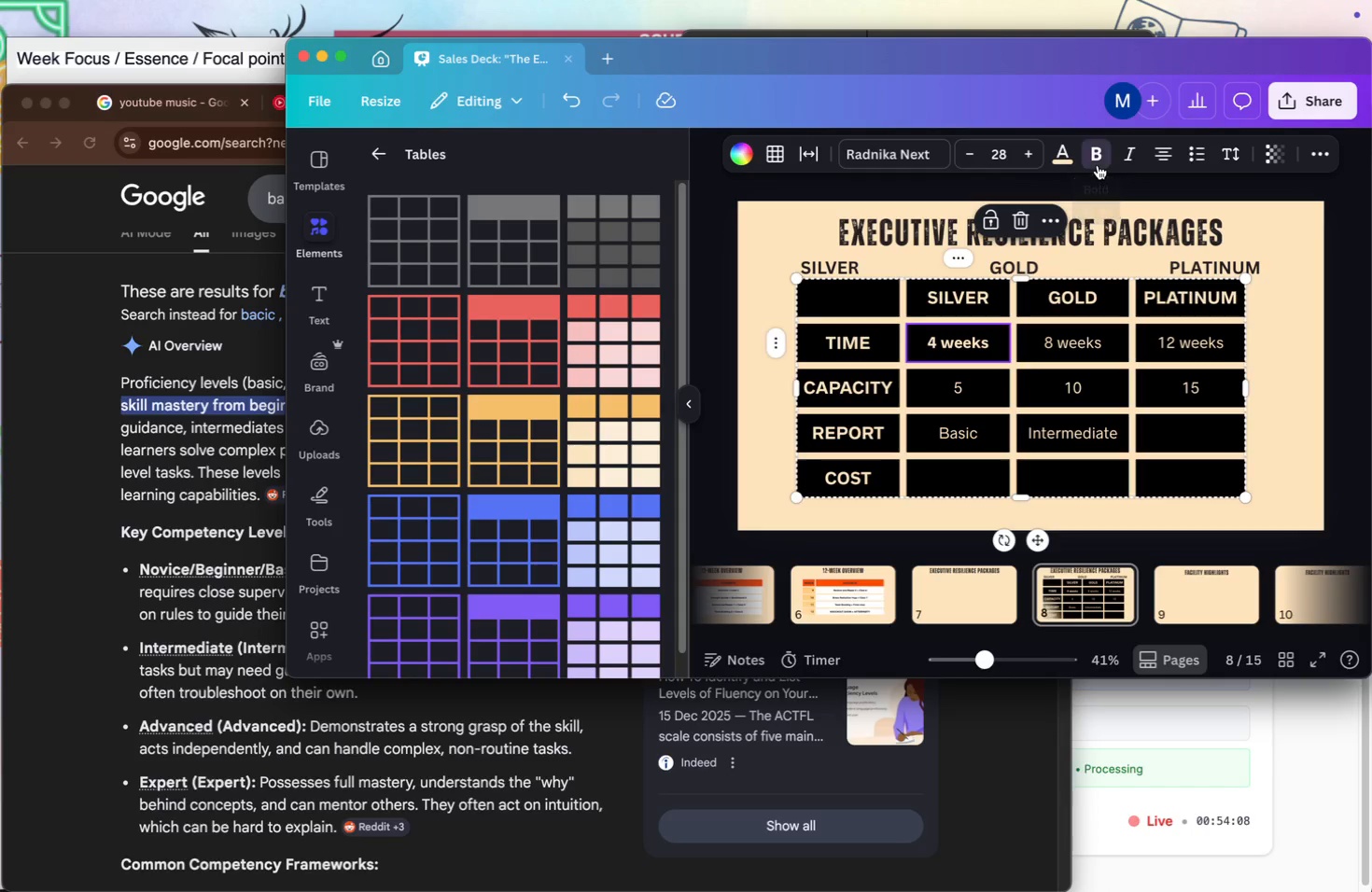 
left_click([1092, 154])
 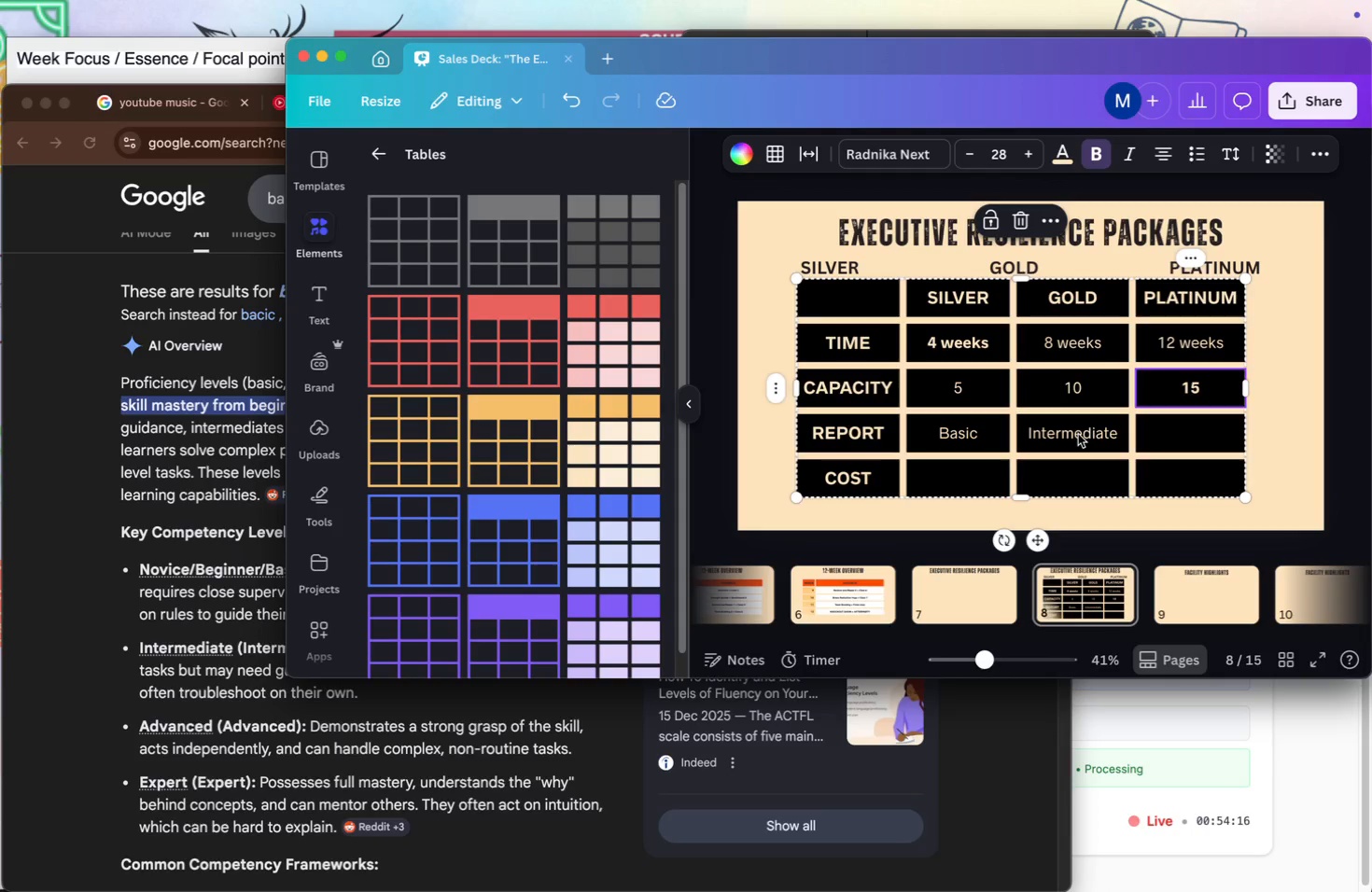 
left_click([1072, 435])
 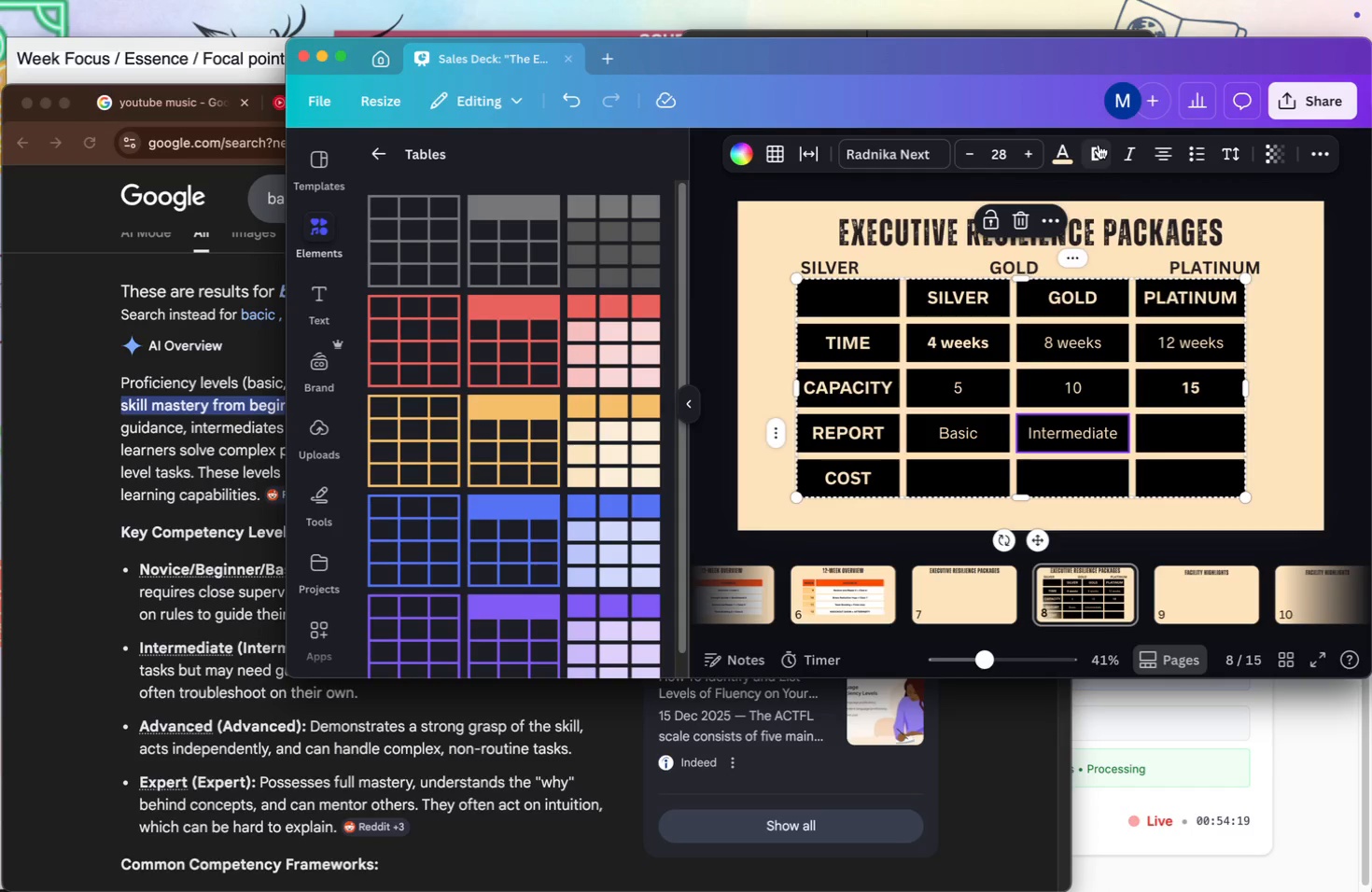 
left_click([1100, 150])
 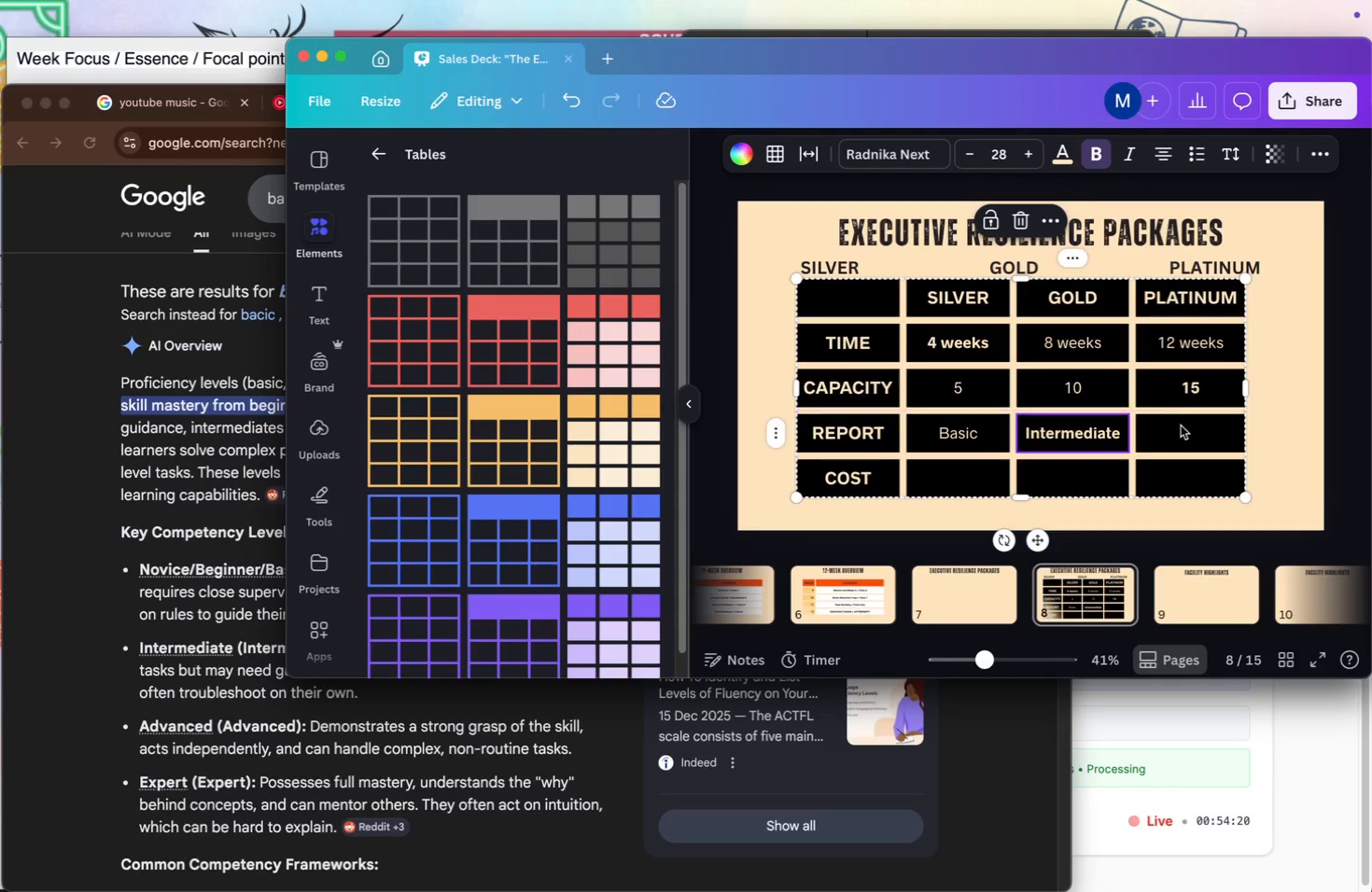 
left_click([1179, 428])
 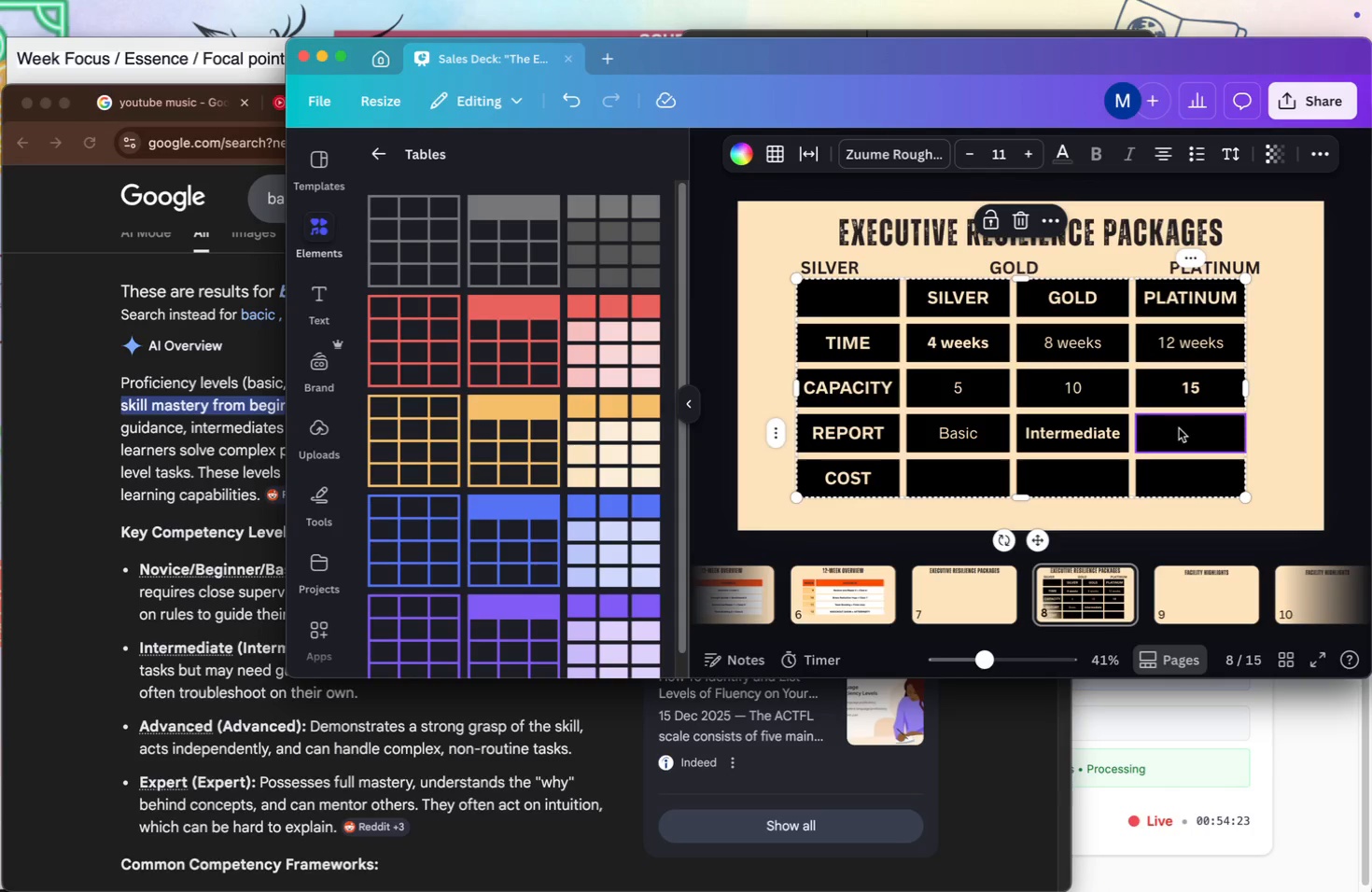 
type(Advanced)
 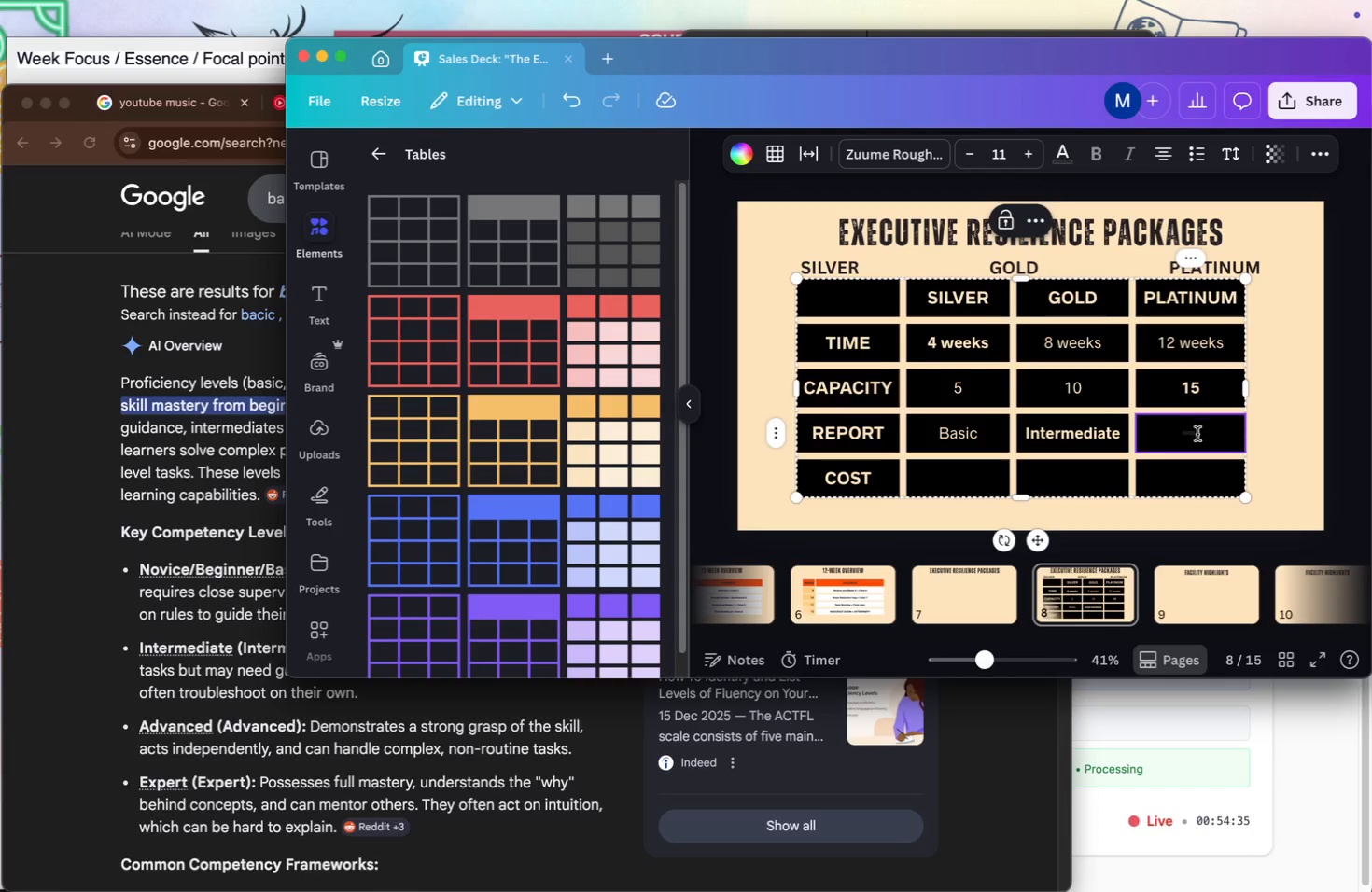 
double_click([1196, 439])
 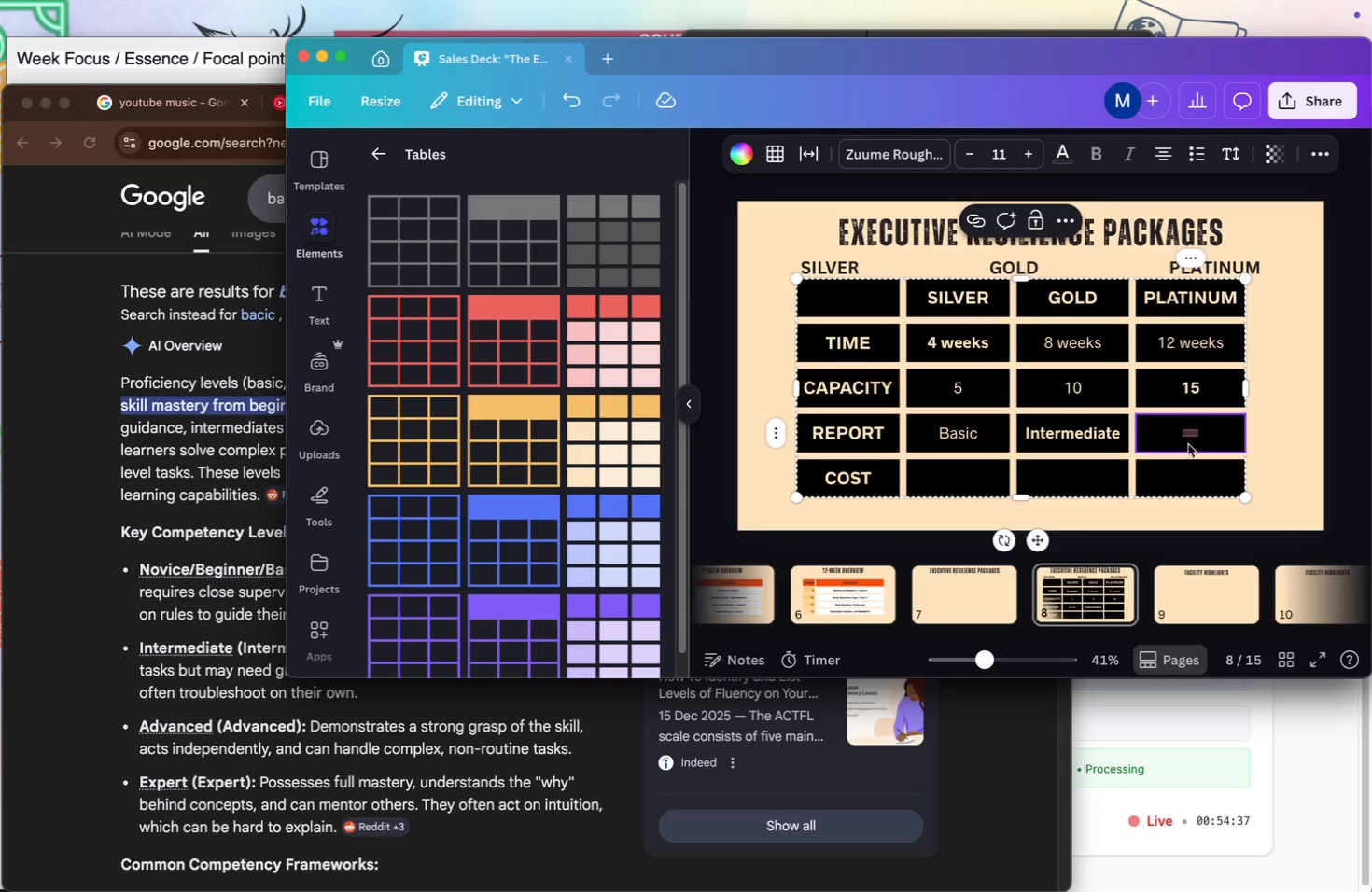 
left_click([1186, 445])
 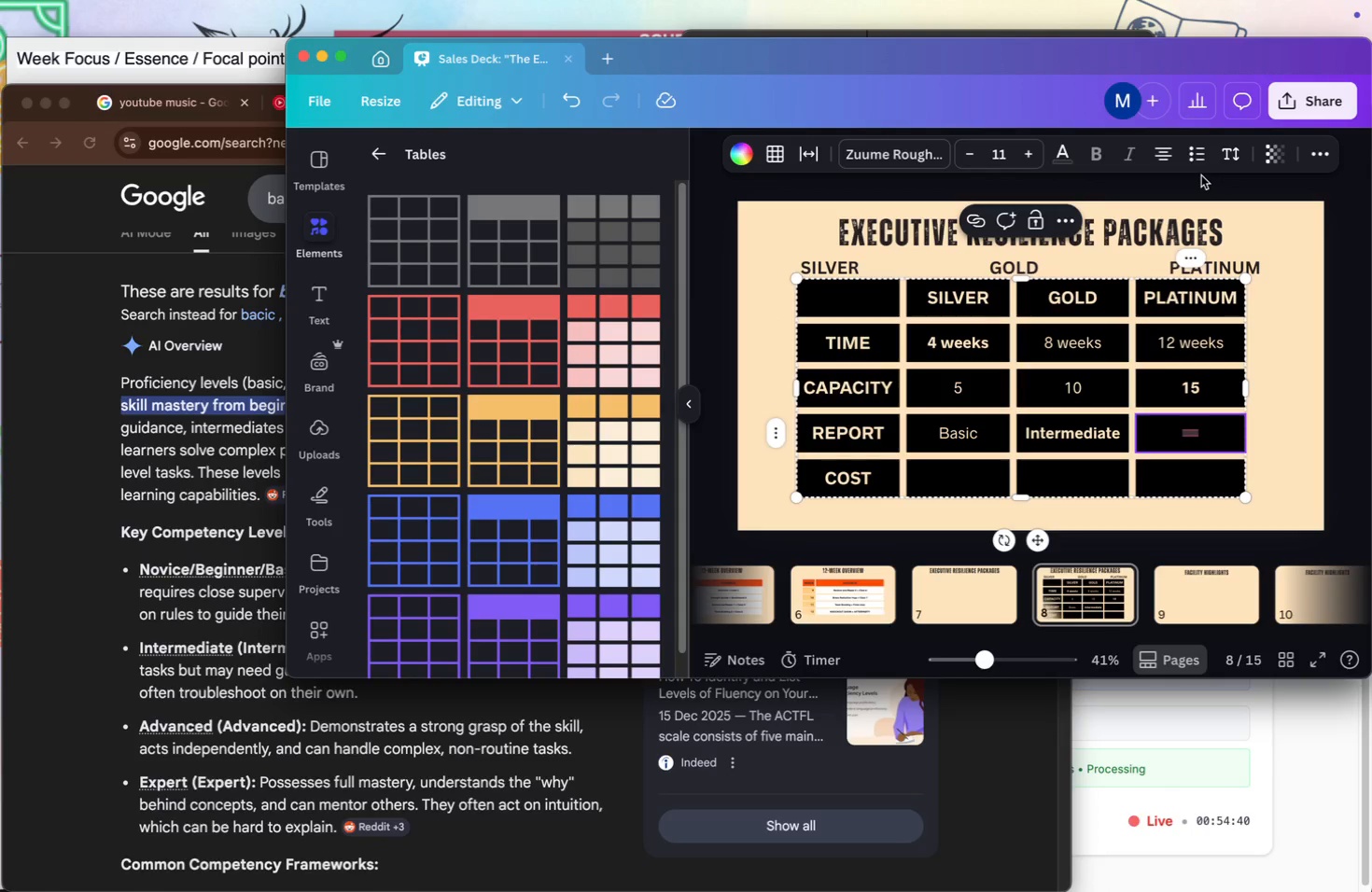 
mouse_move([1092, 162])
 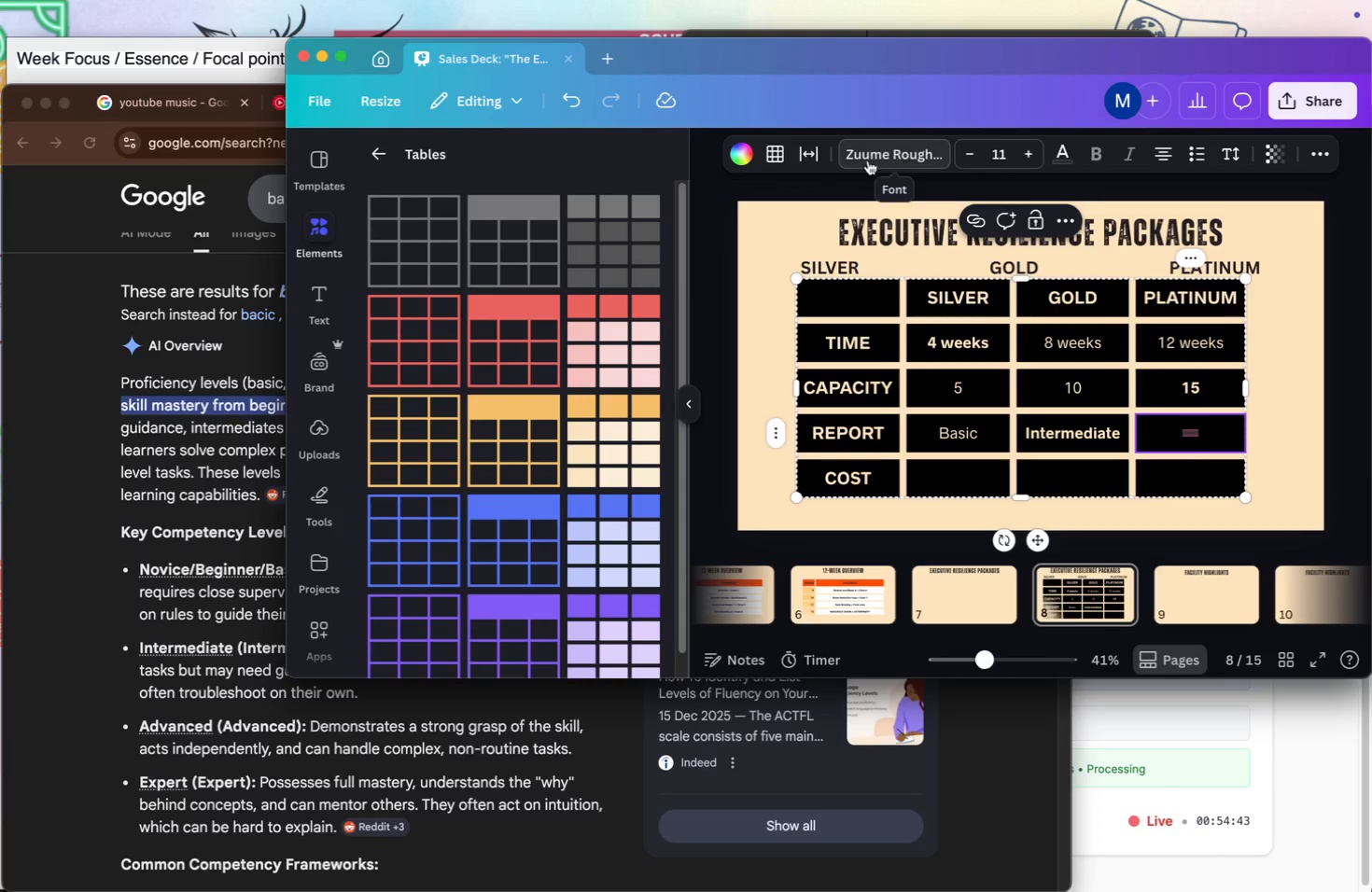 
left_click([749, 160])
 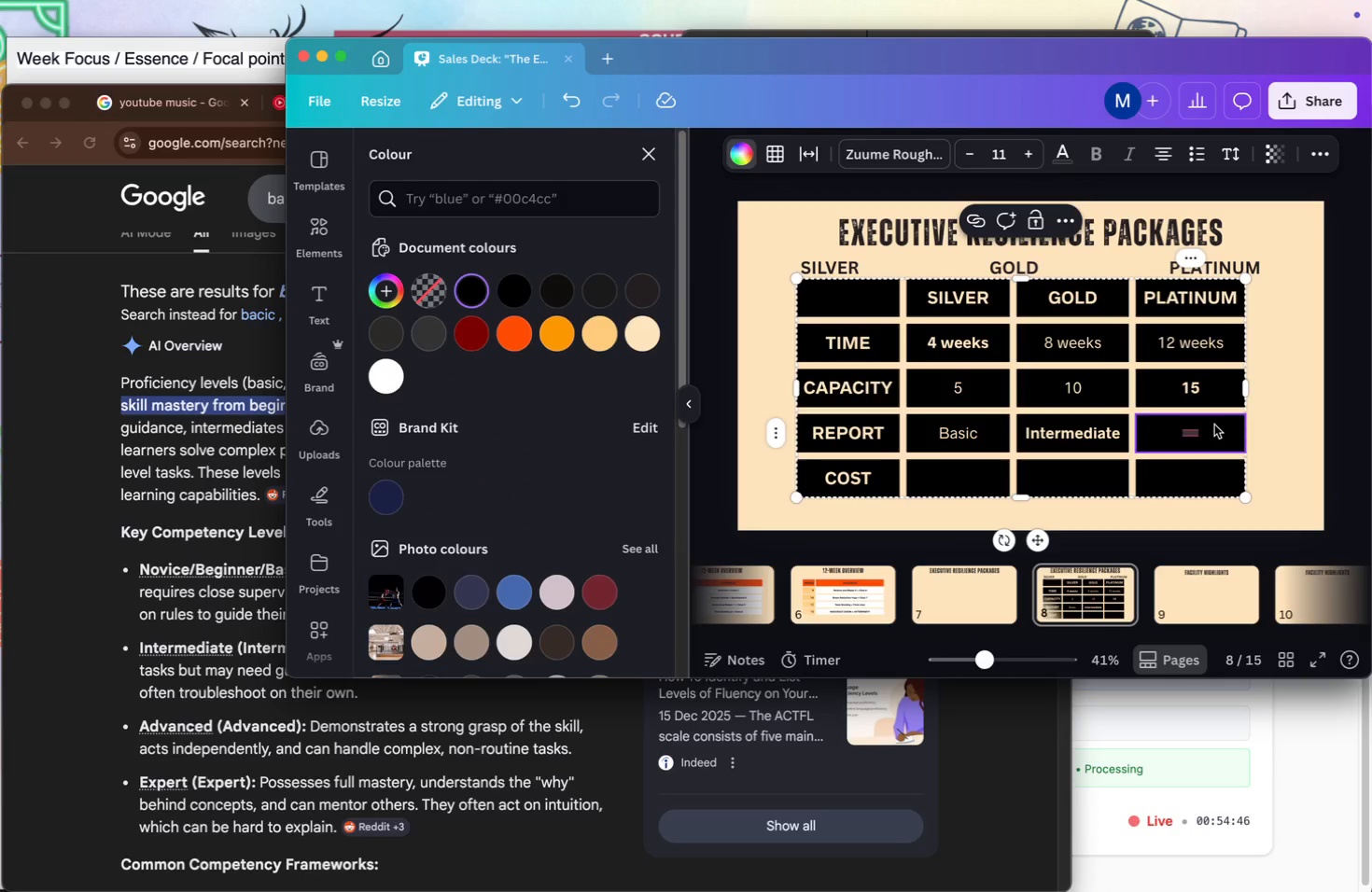 
left_click([1081, 434])
 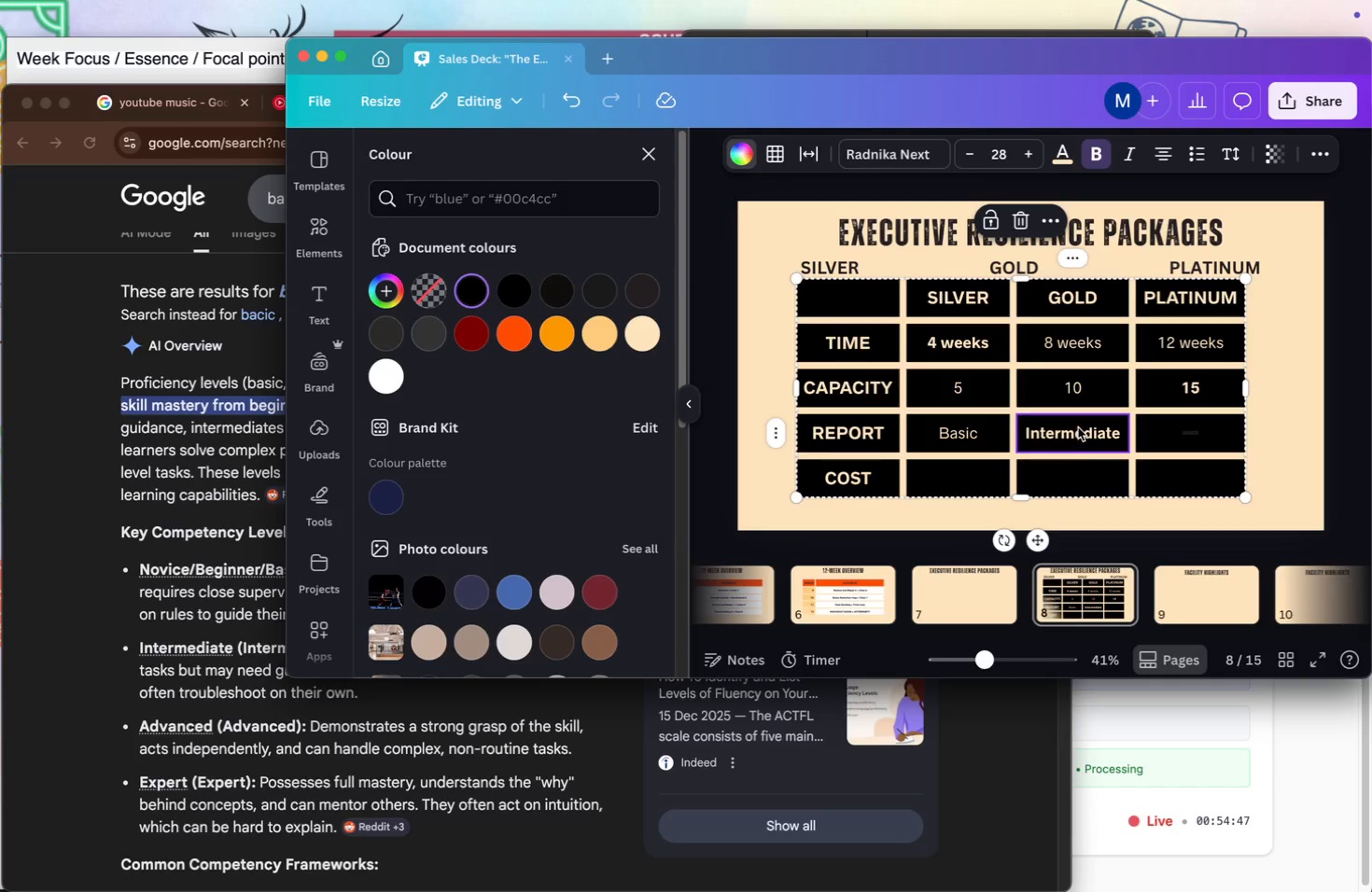 
left_click([1078, 427])
 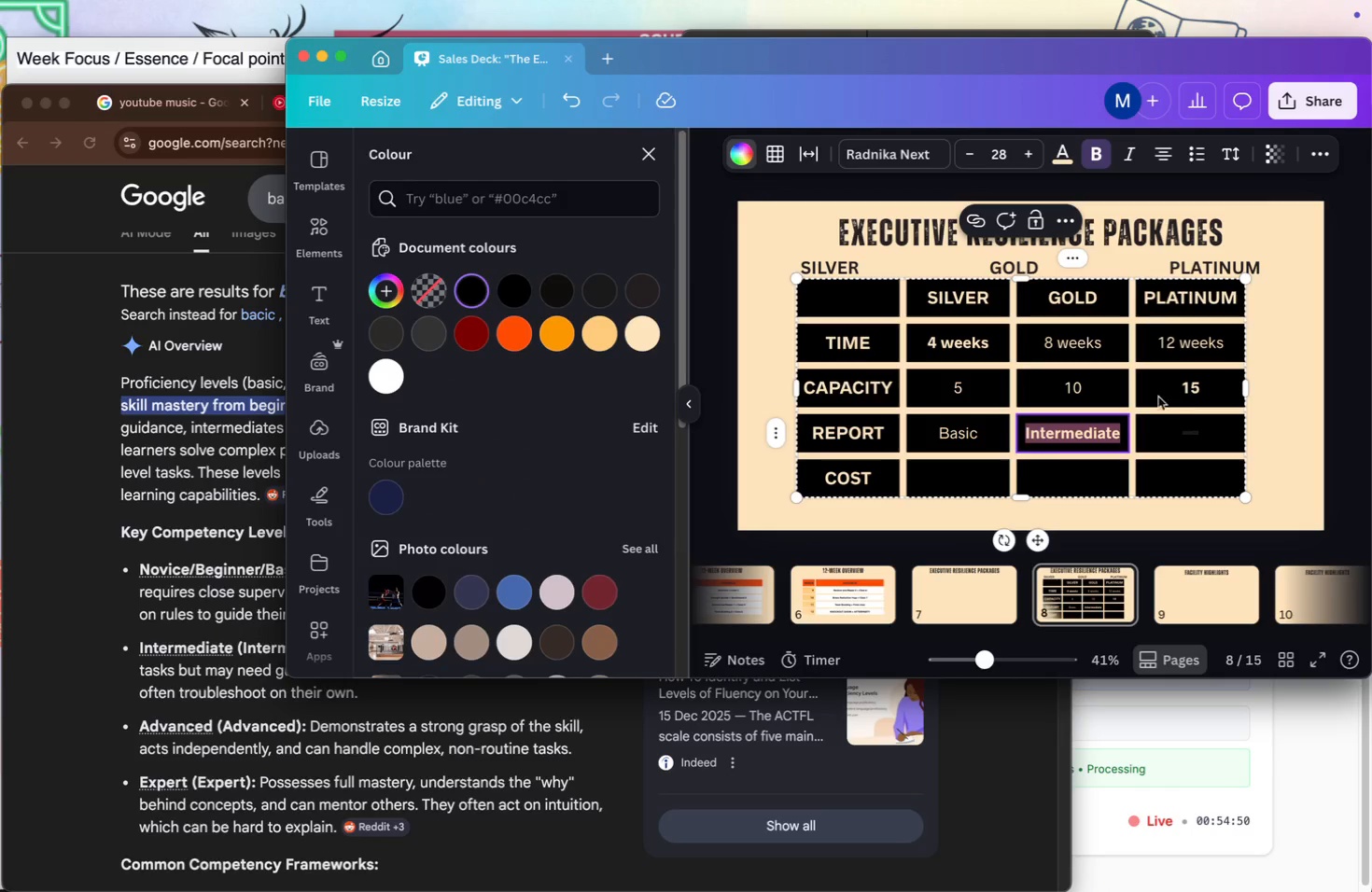 
left_click([1080, 387])
 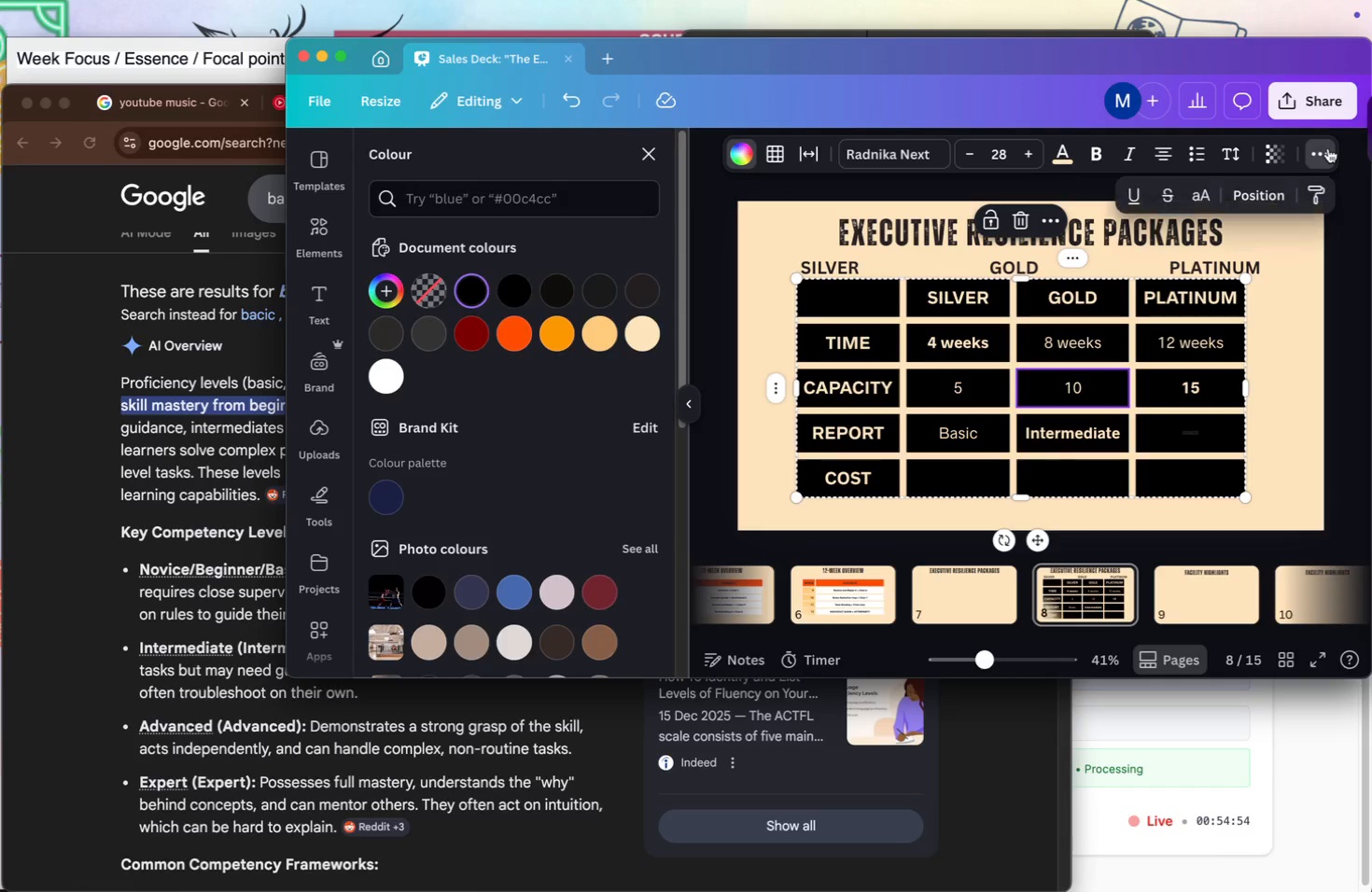 
left_click([1317, 190])
 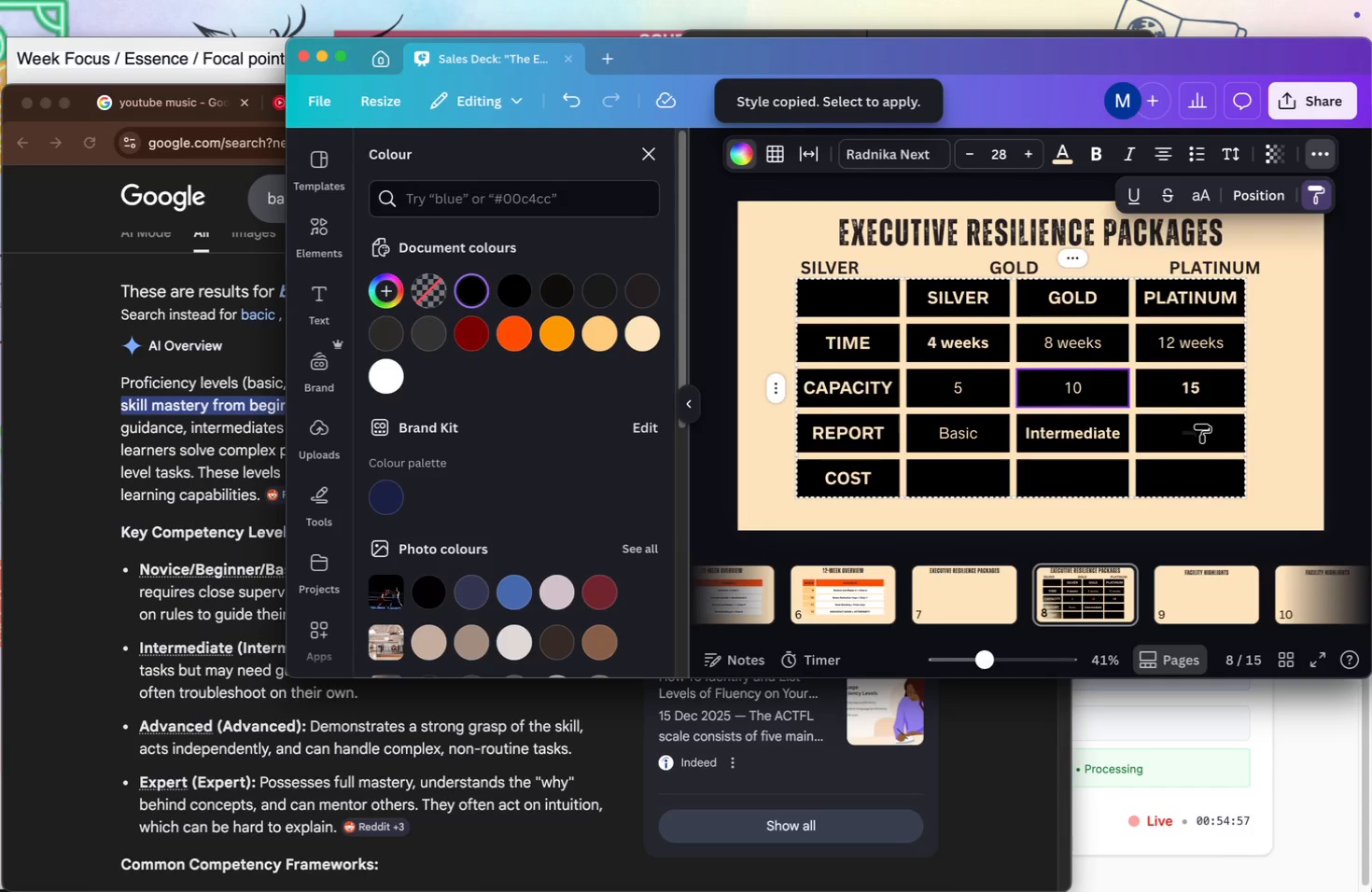 
left_click([1194, 428])
 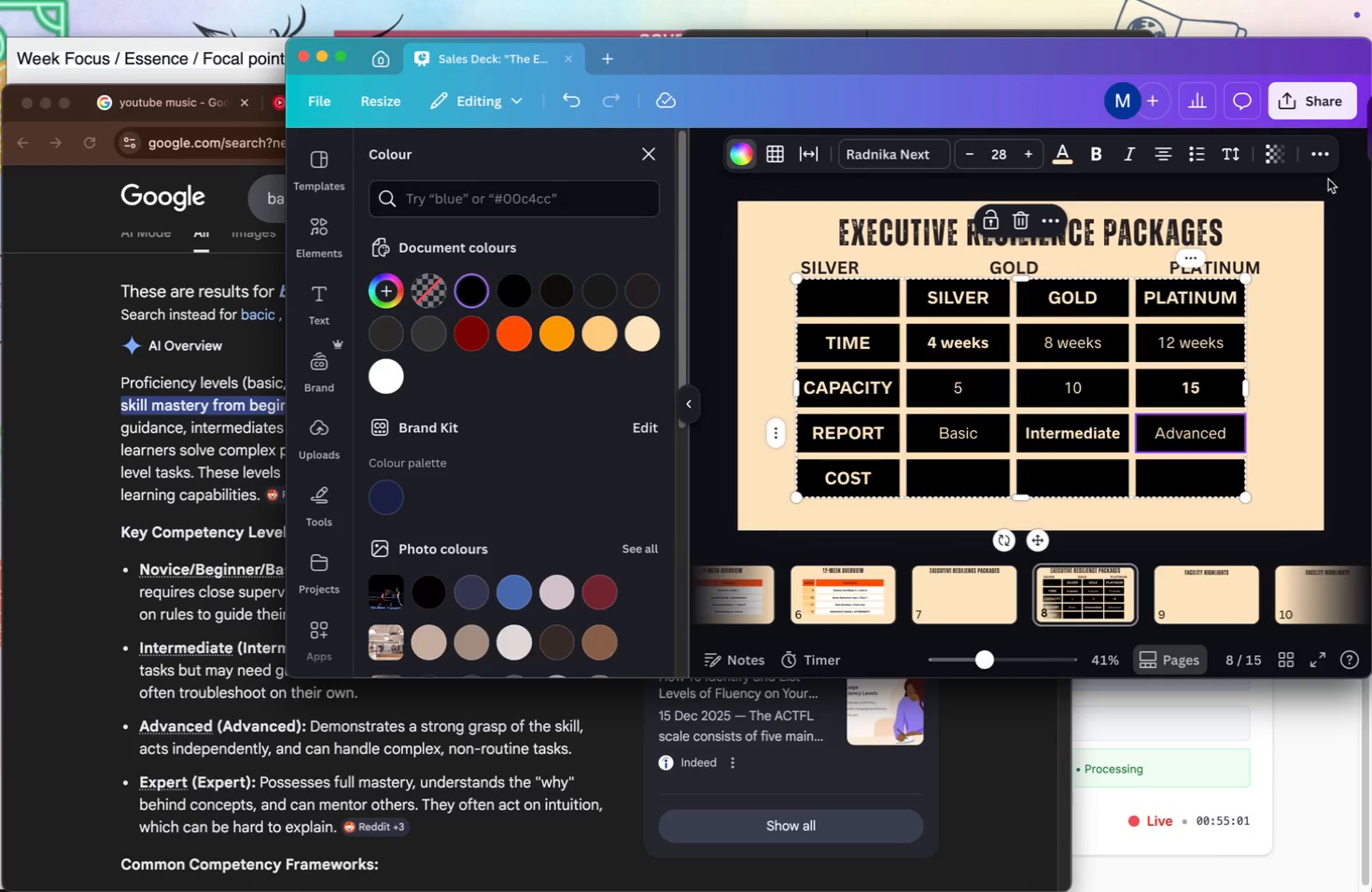 
wait(5.86)
 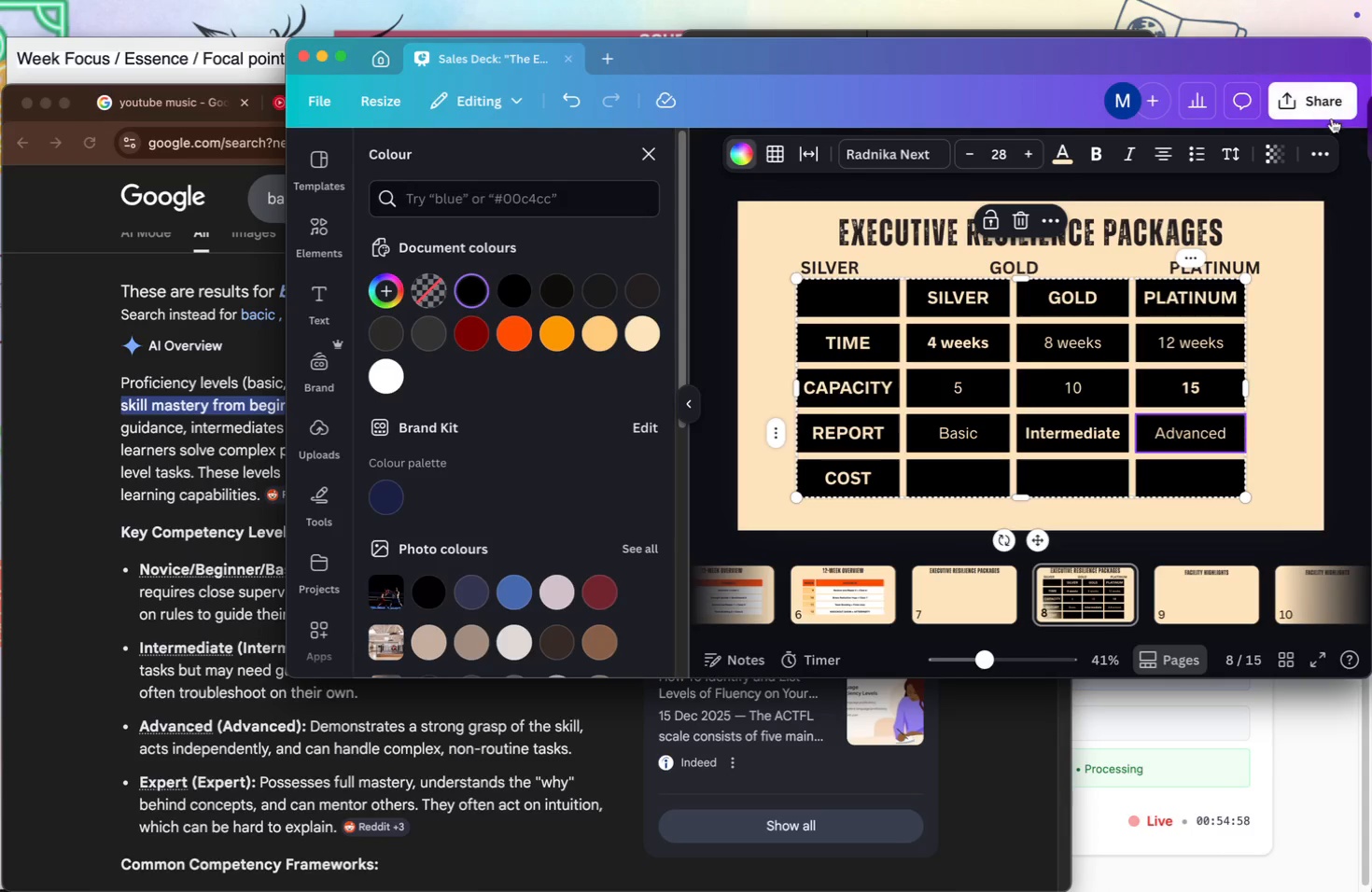 
left_click([1323, 192])
 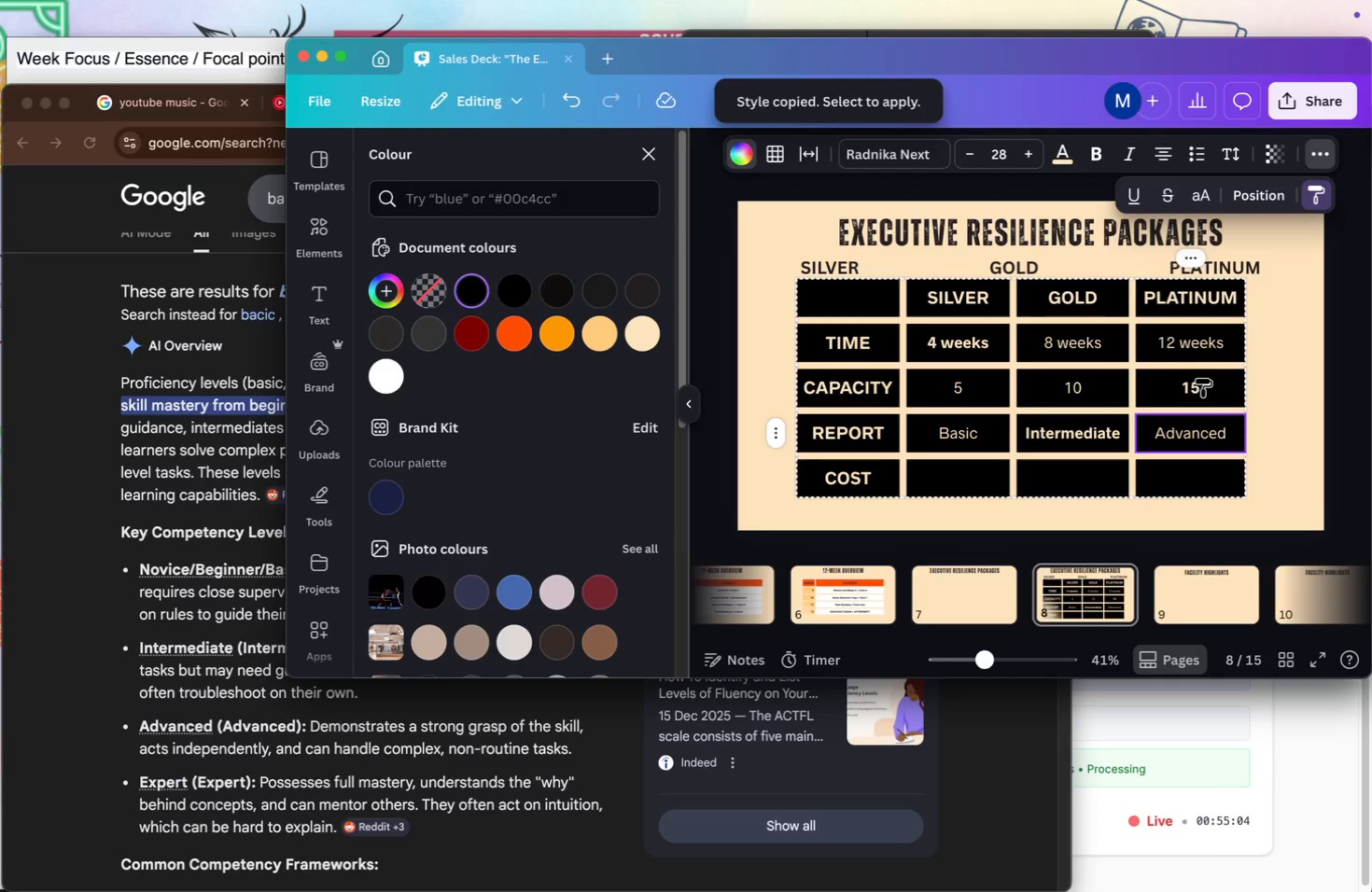 
left_click([1201, 383])
 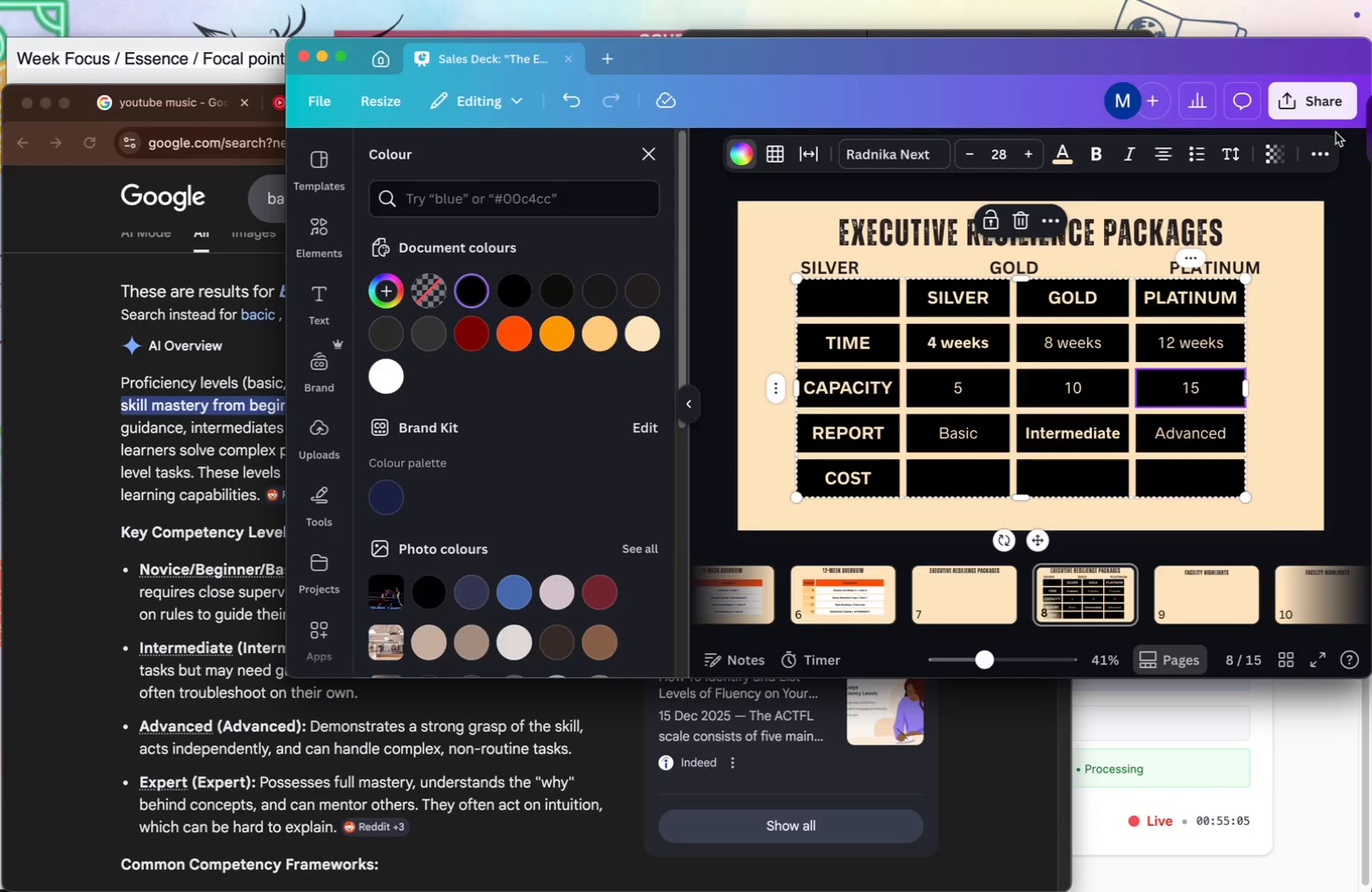 
left_click([1315, 158])
 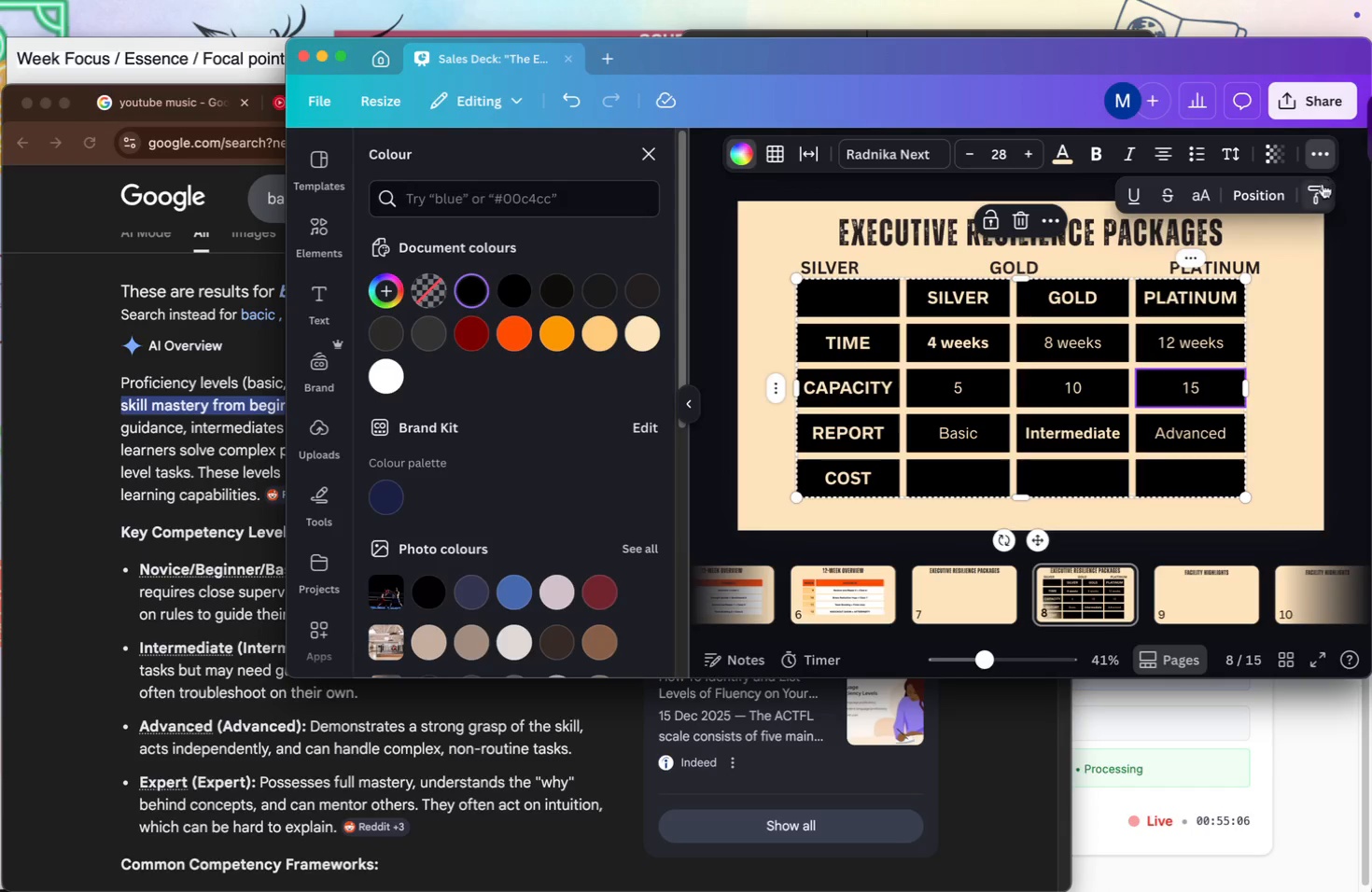 
left_click([1320, 186])
 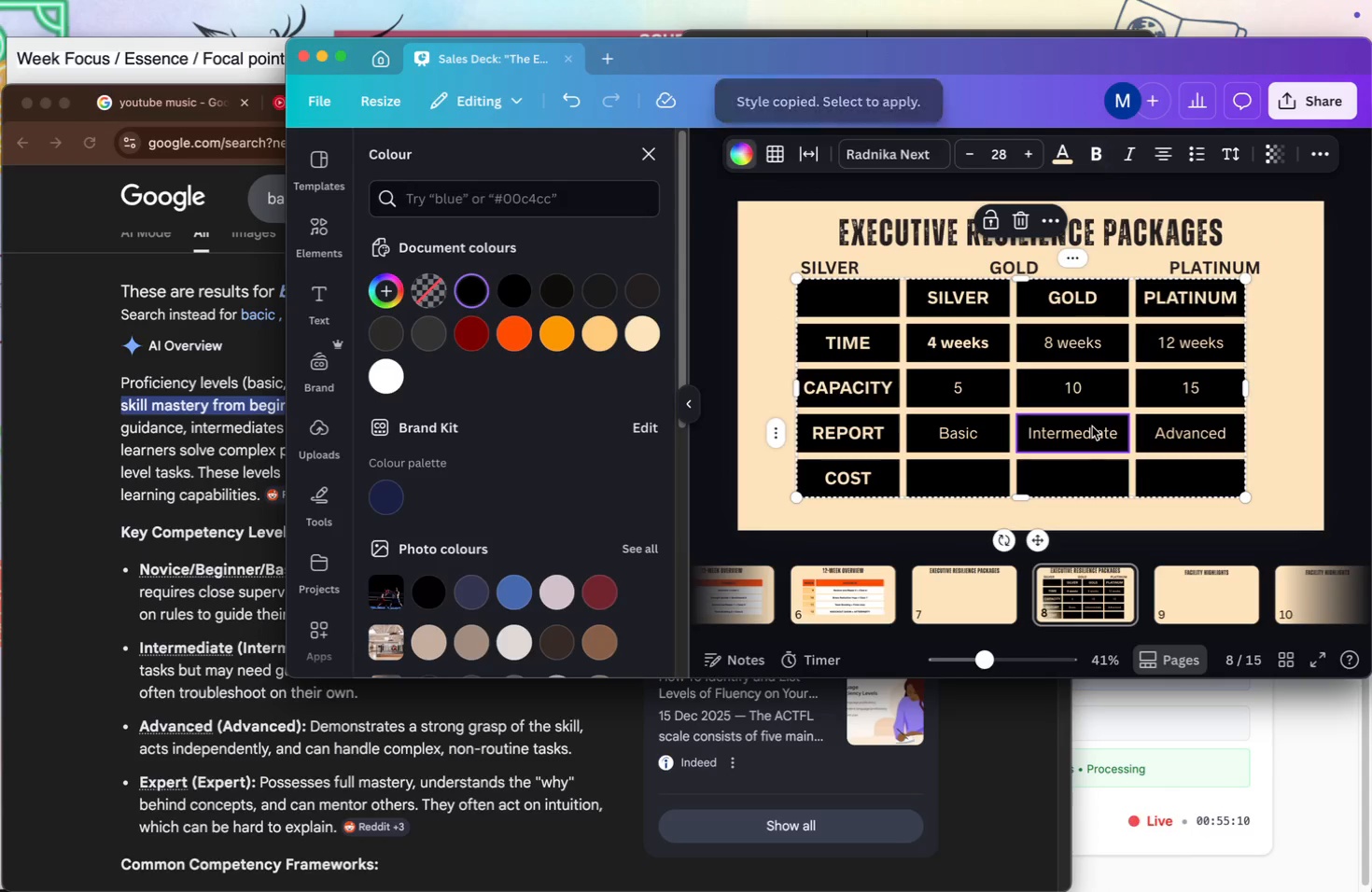 
left_click([1201, 383])